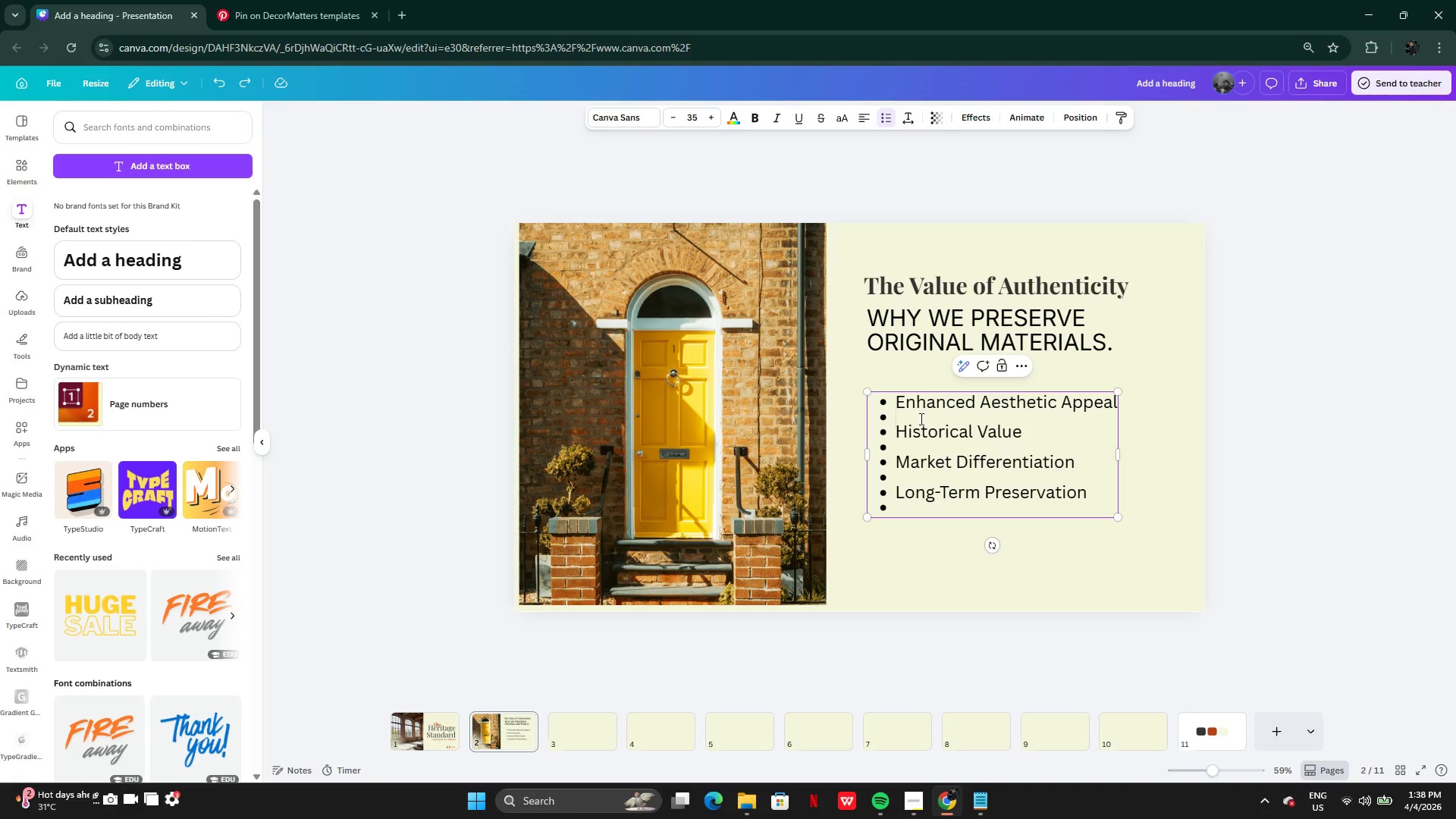 
key(Backspace)
 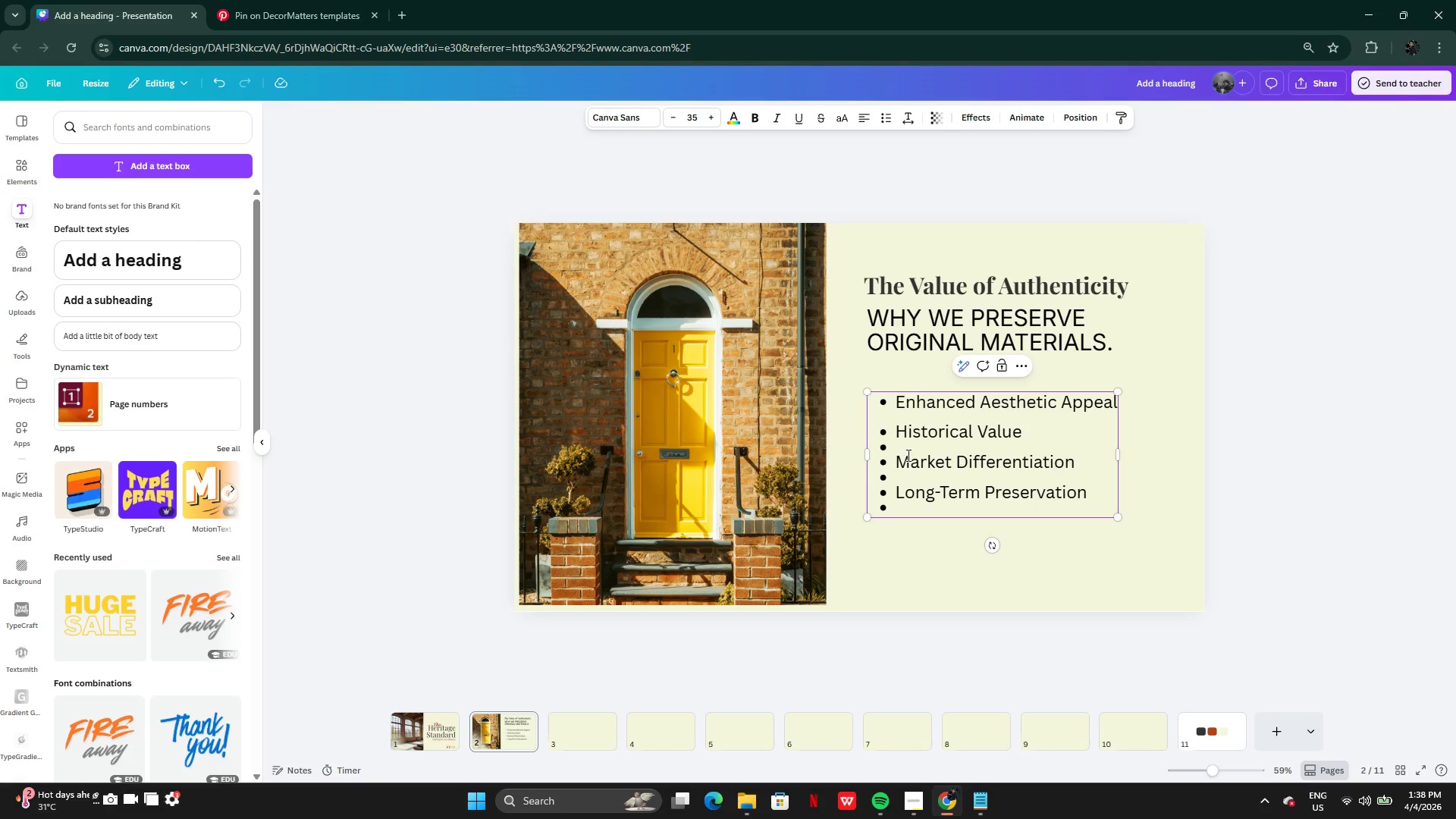 
left_click([904, 453])
 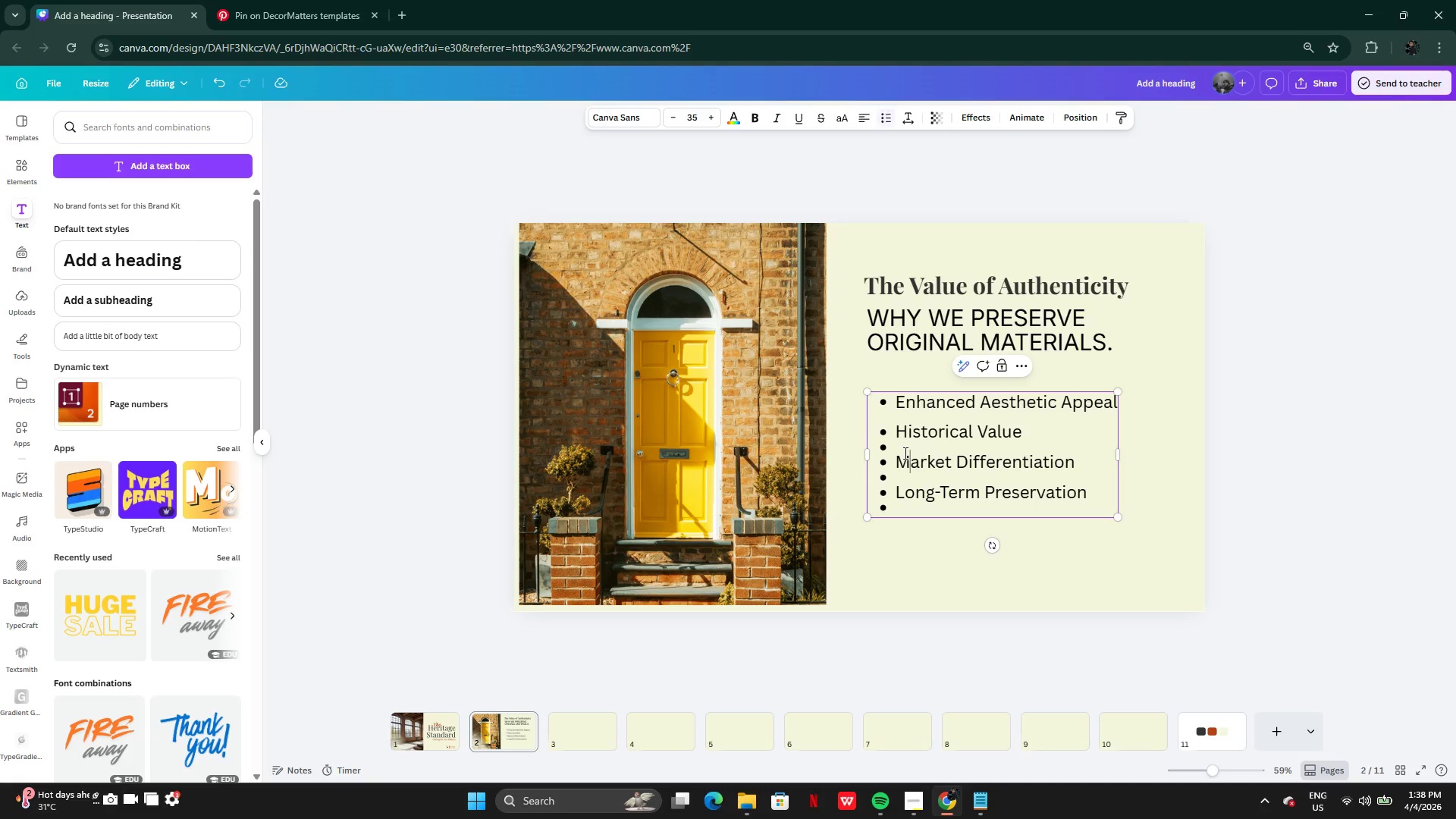 
key(Backspace)
 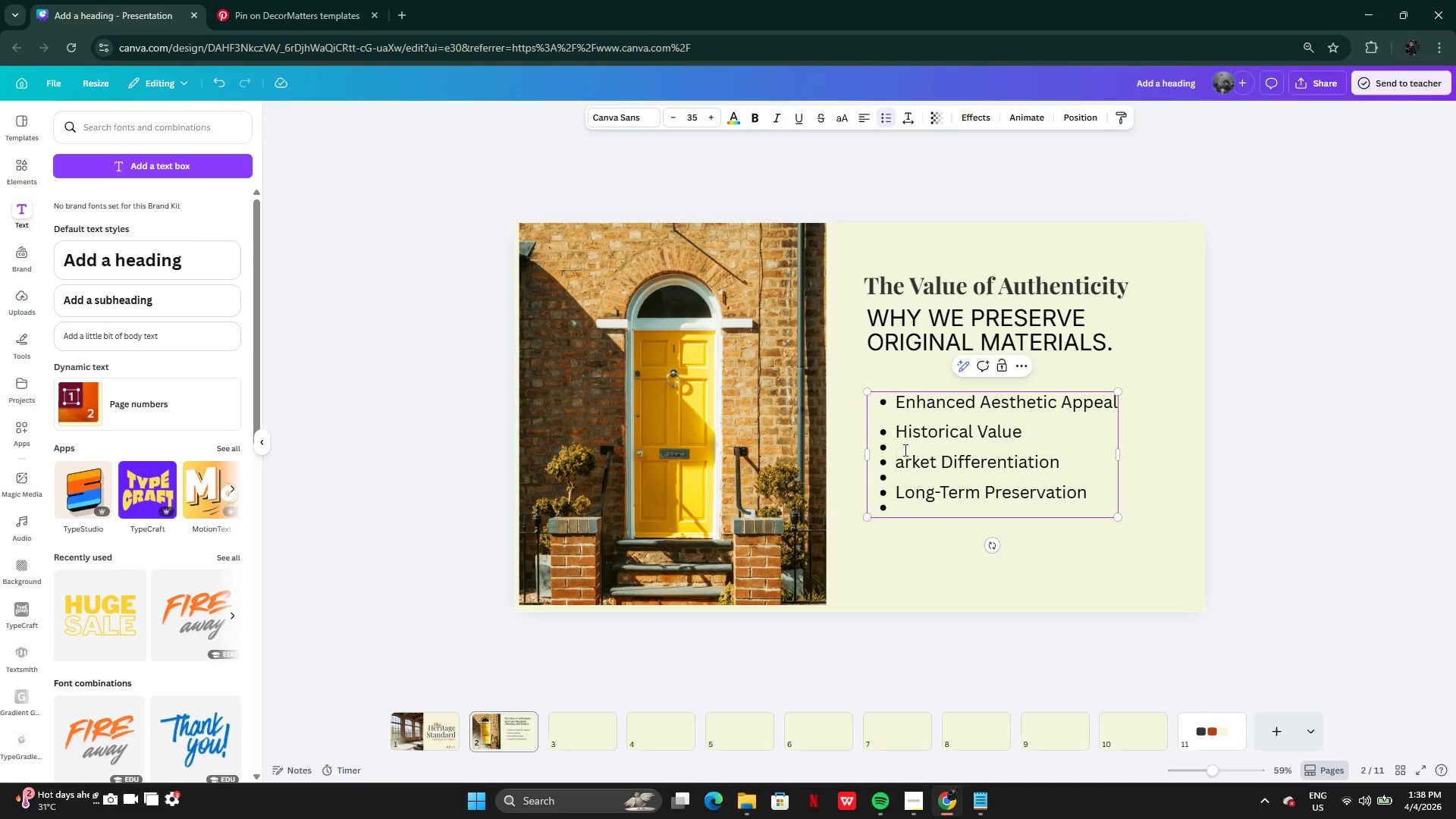 
key(Control+Z)
 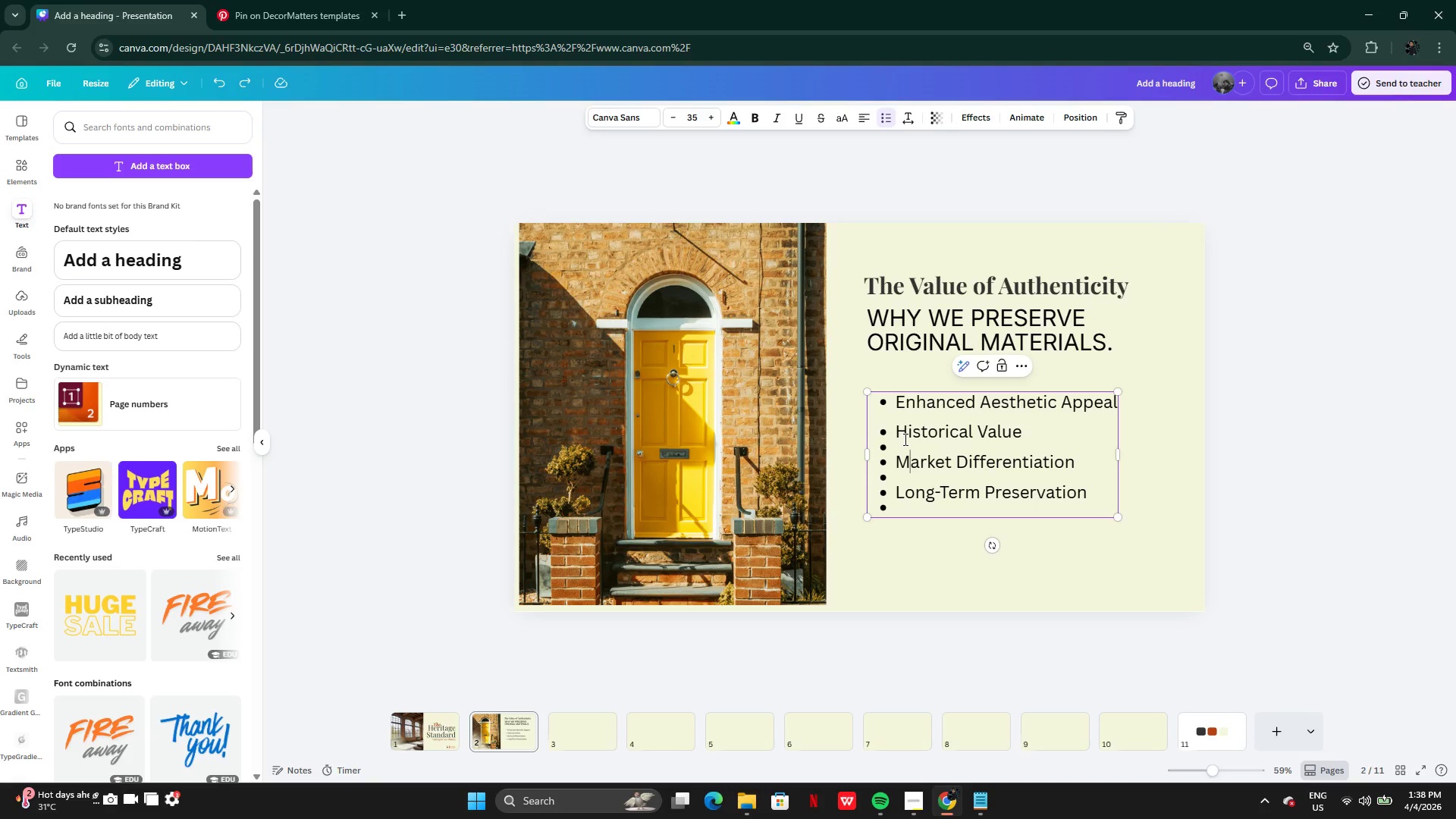 
left_click([904, 439])
 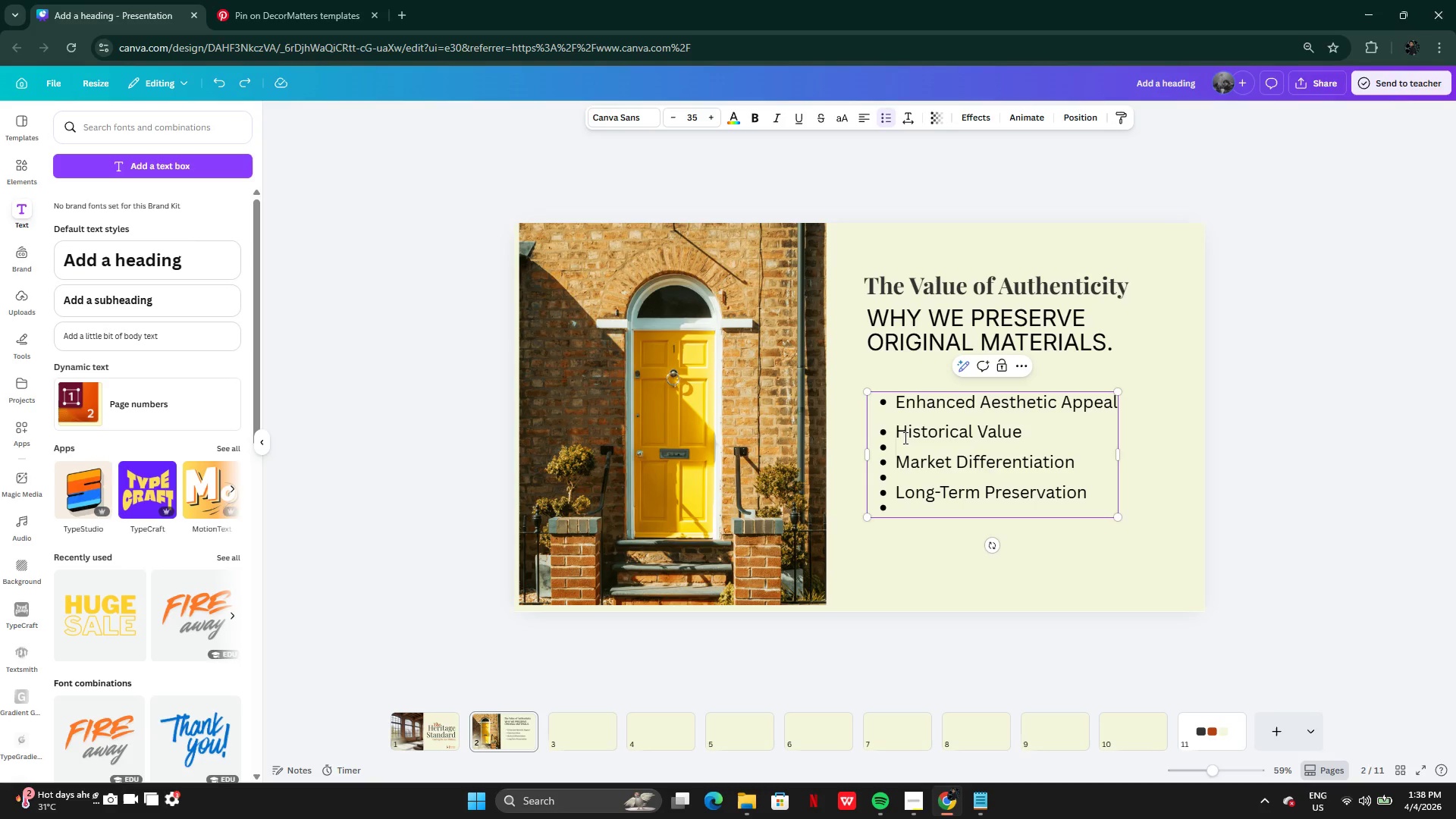 
key(Backspace)
 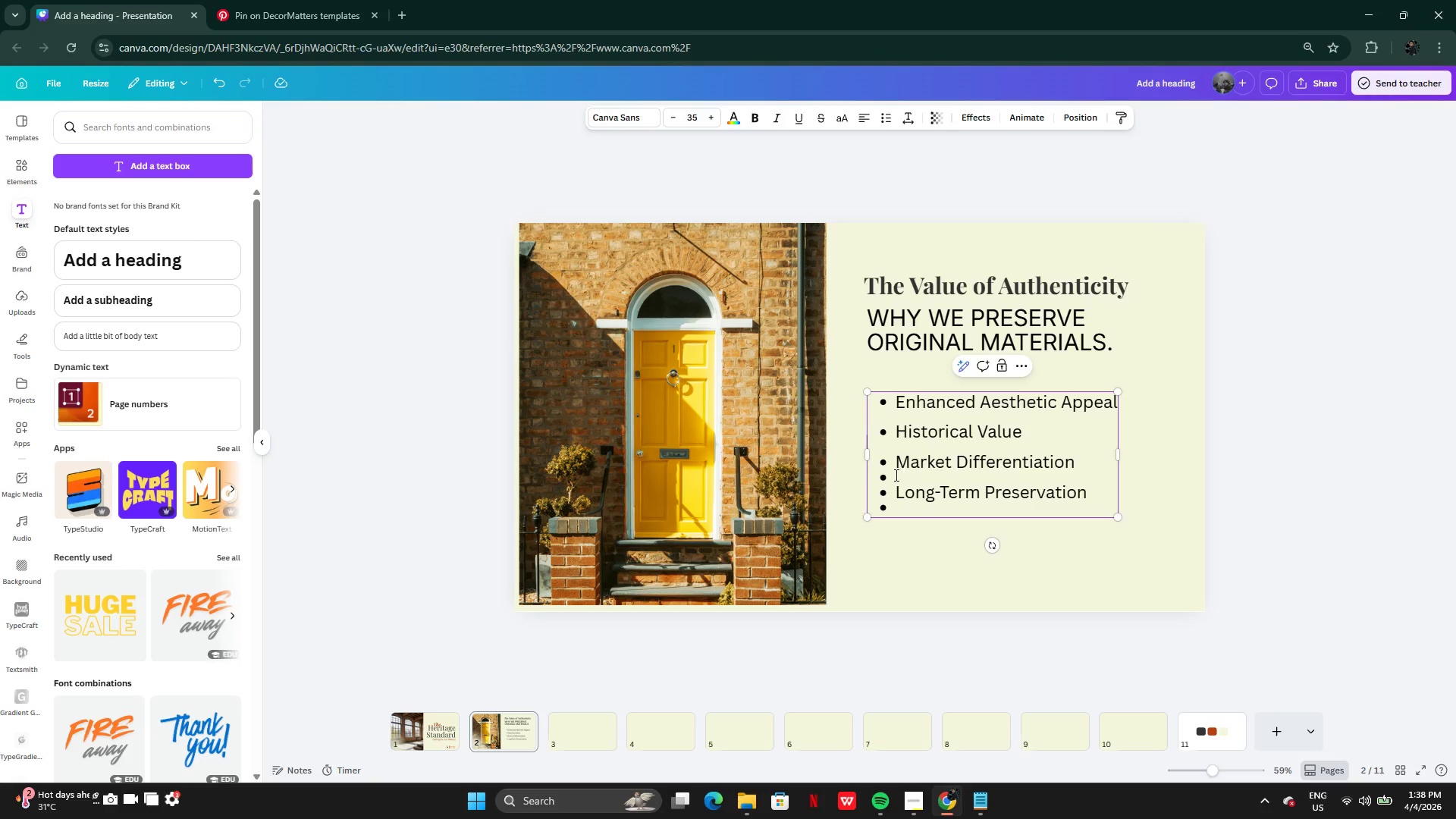 
left_click([895, 475])
 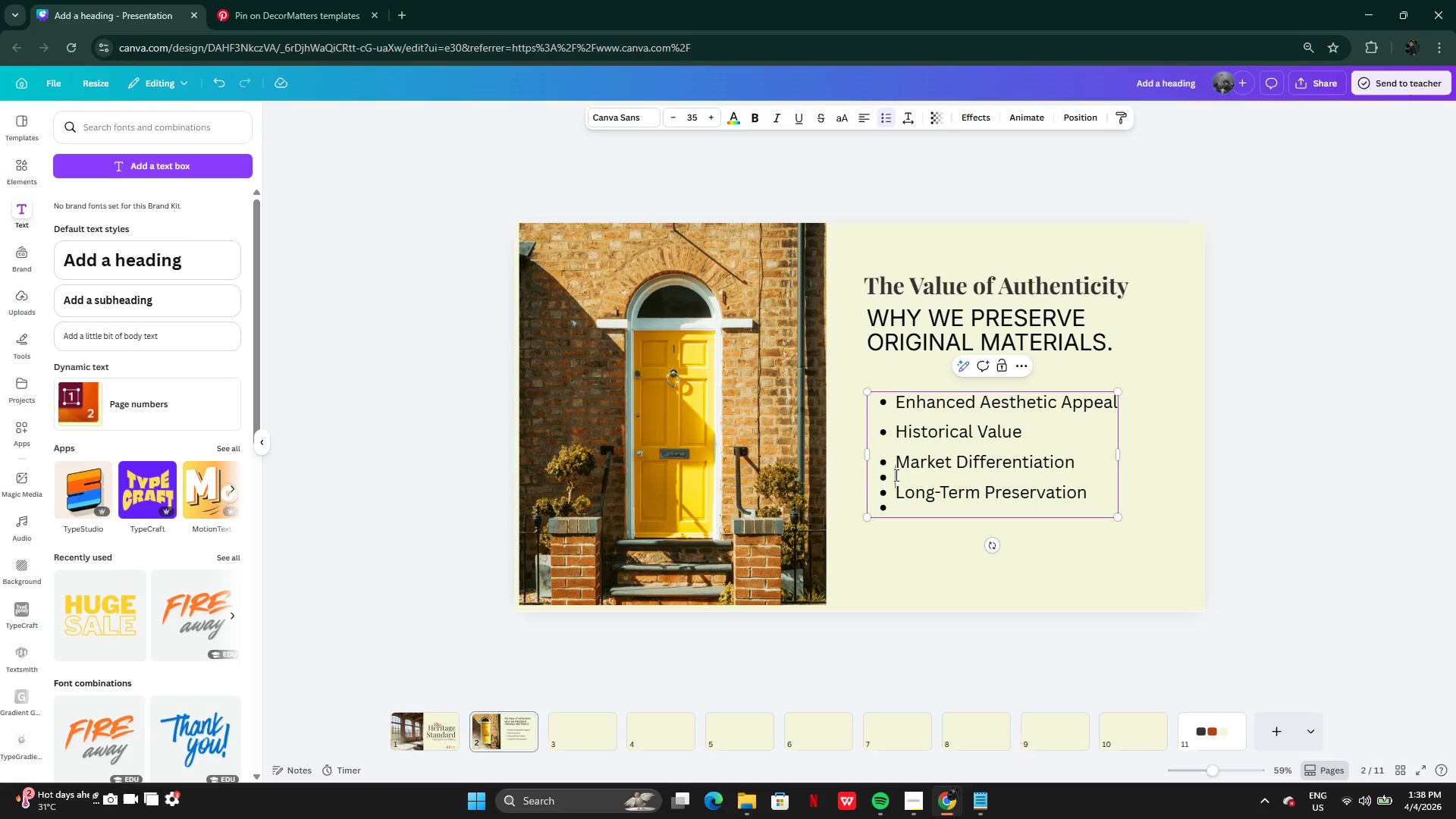 
key(Backspace)
 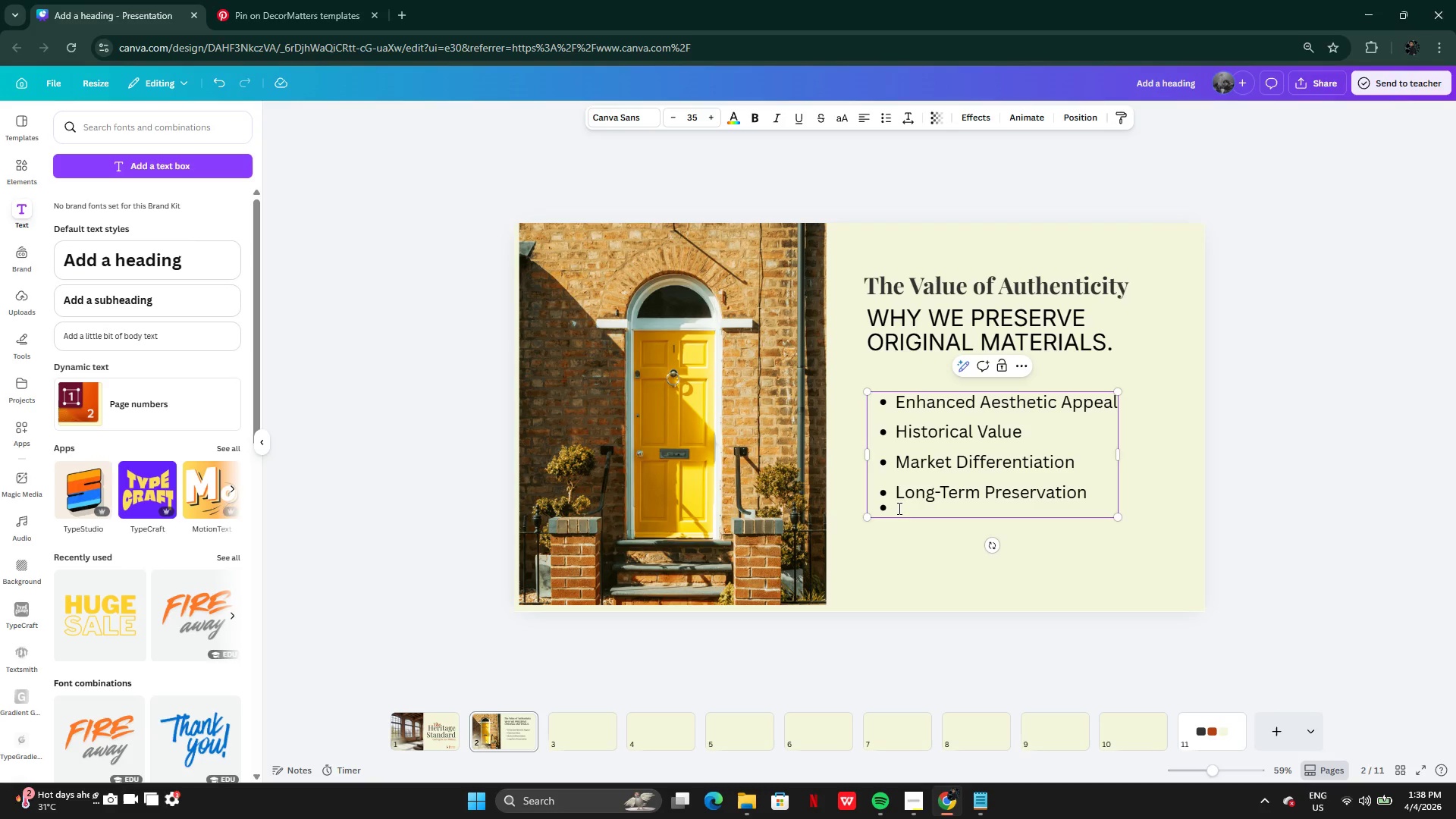 
left_click([896, 506])
 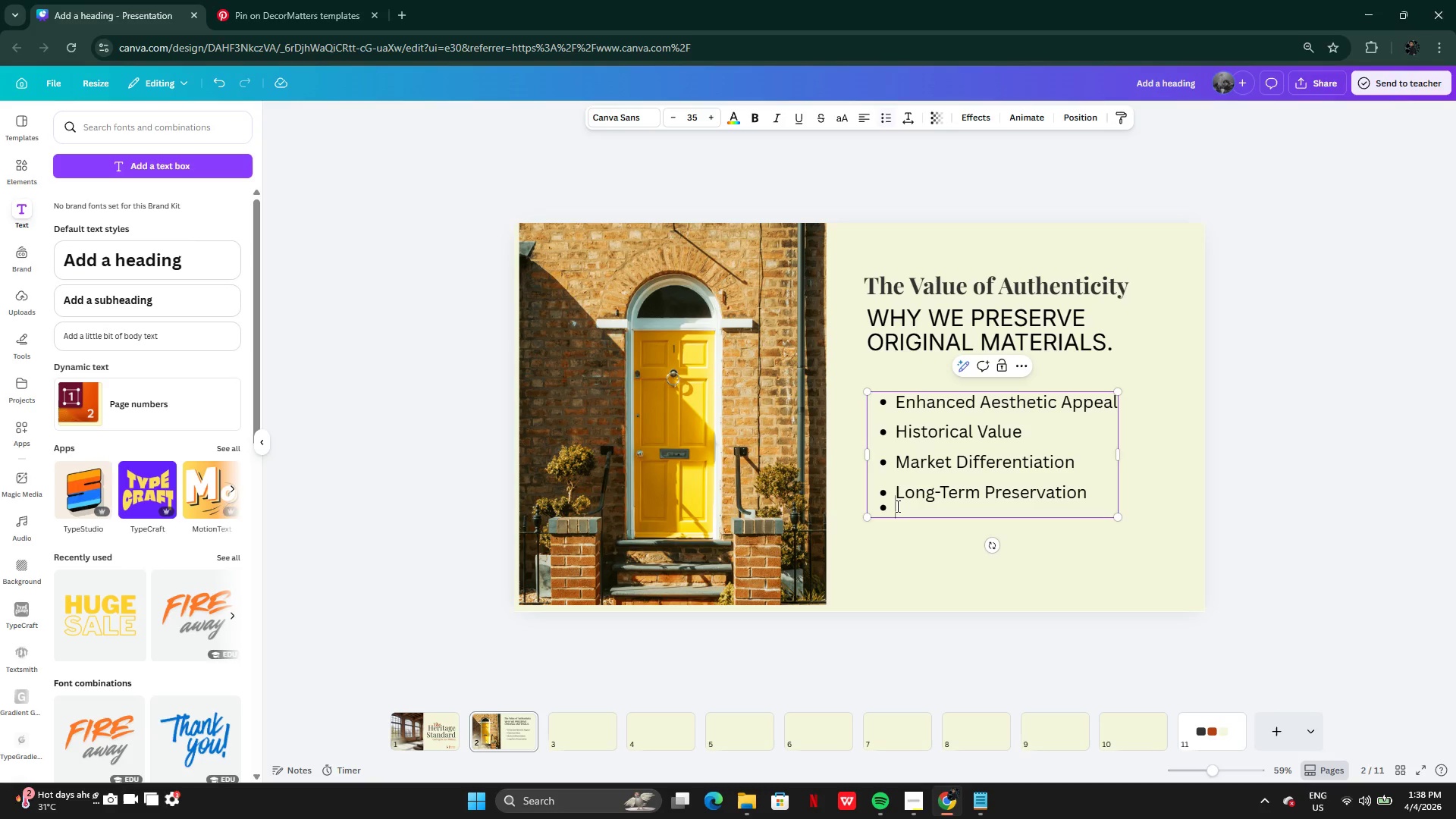 
key(Backspace)
 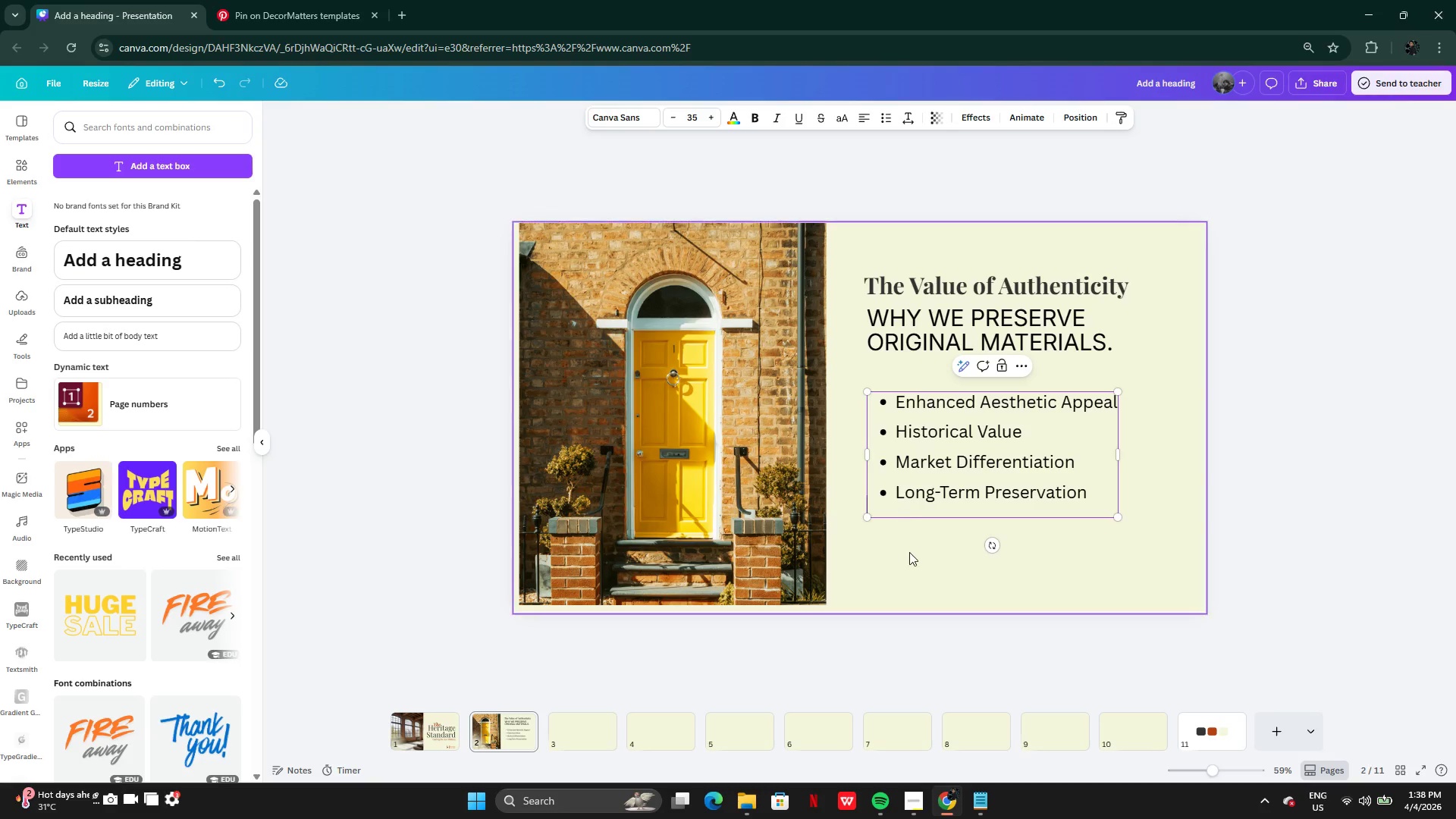 
left_click([910, 554])
 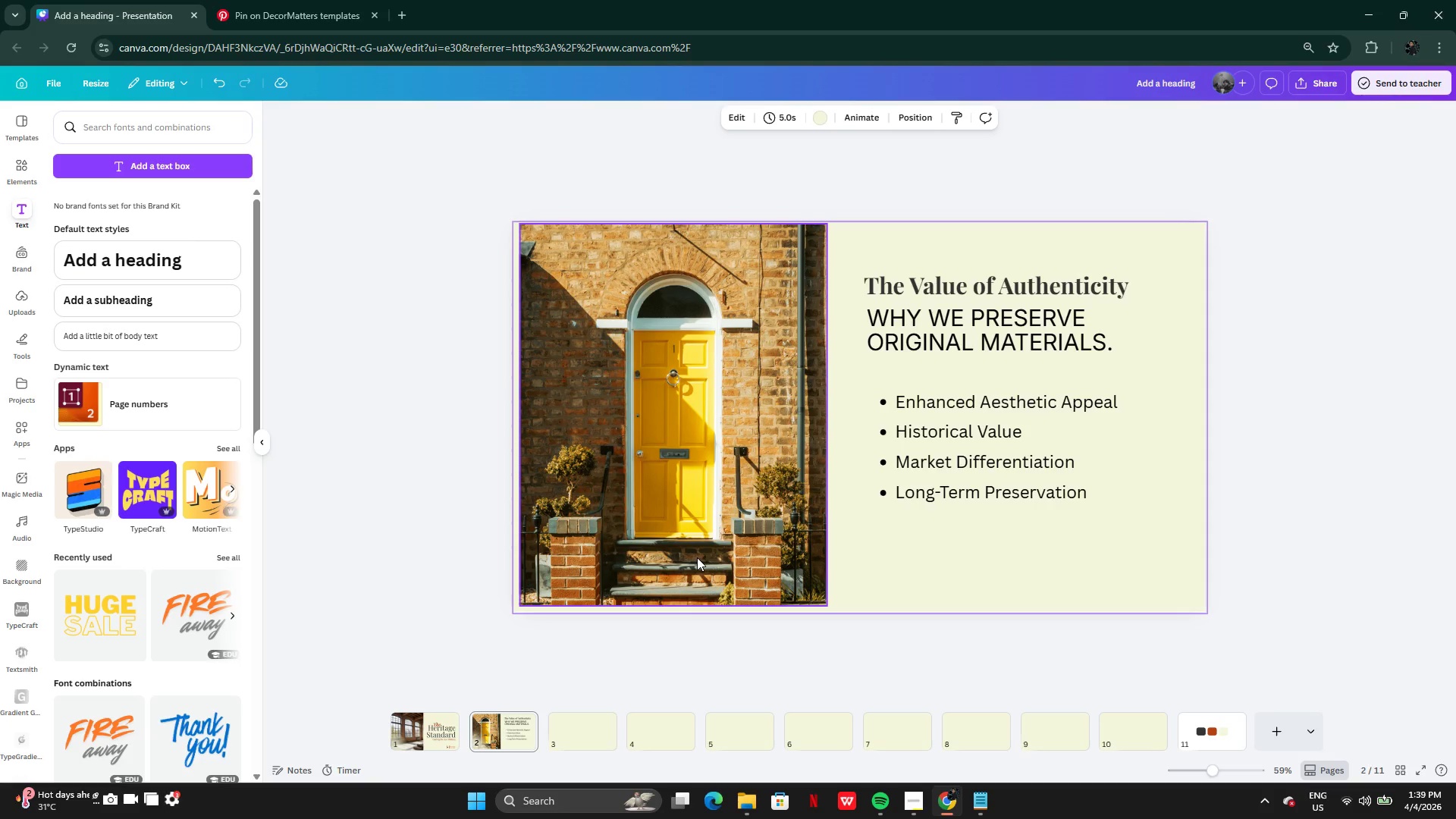 
wait(17.83)
 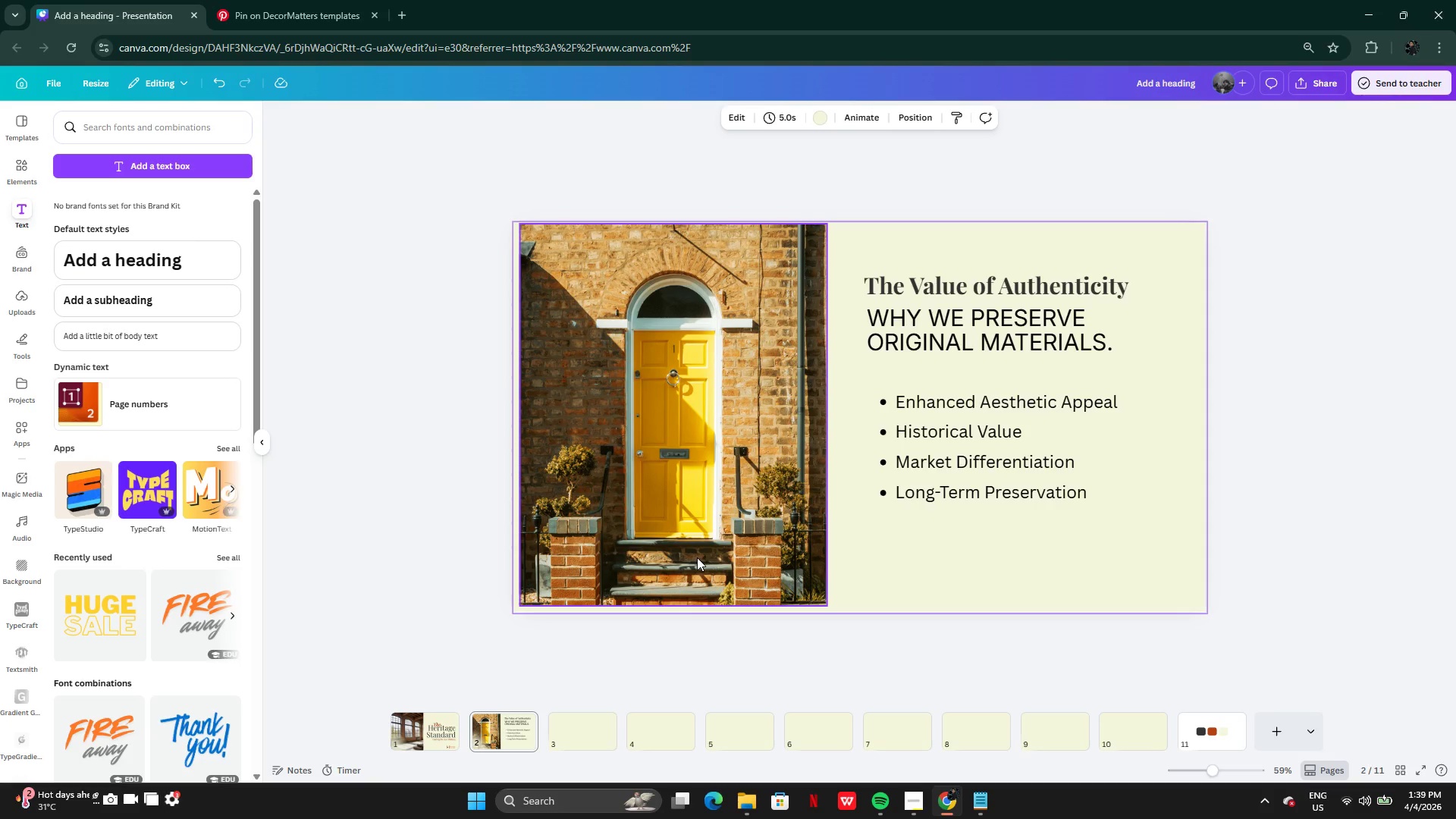 
left_click([24, 173])
 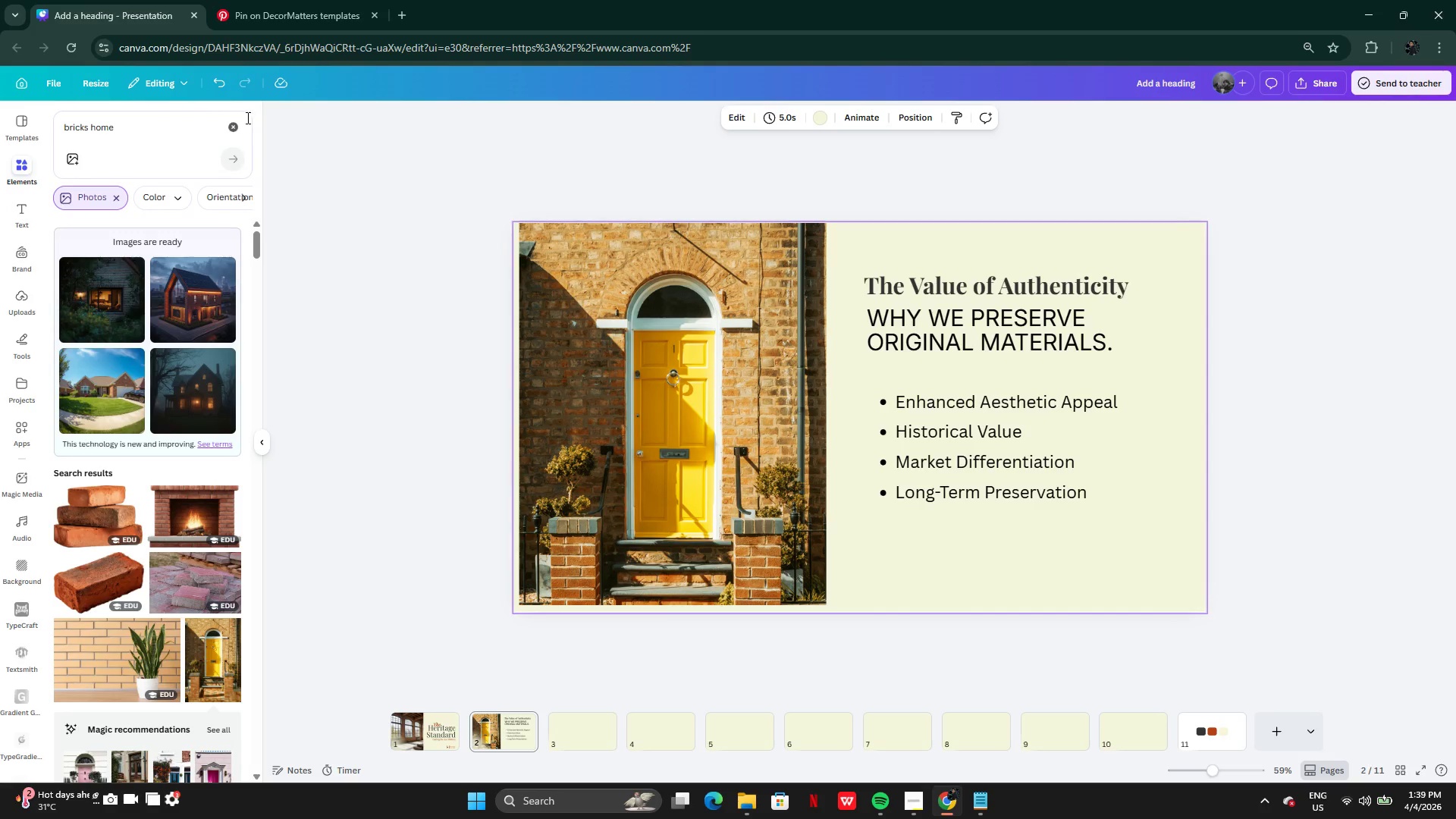 
left_click([240, 130])
 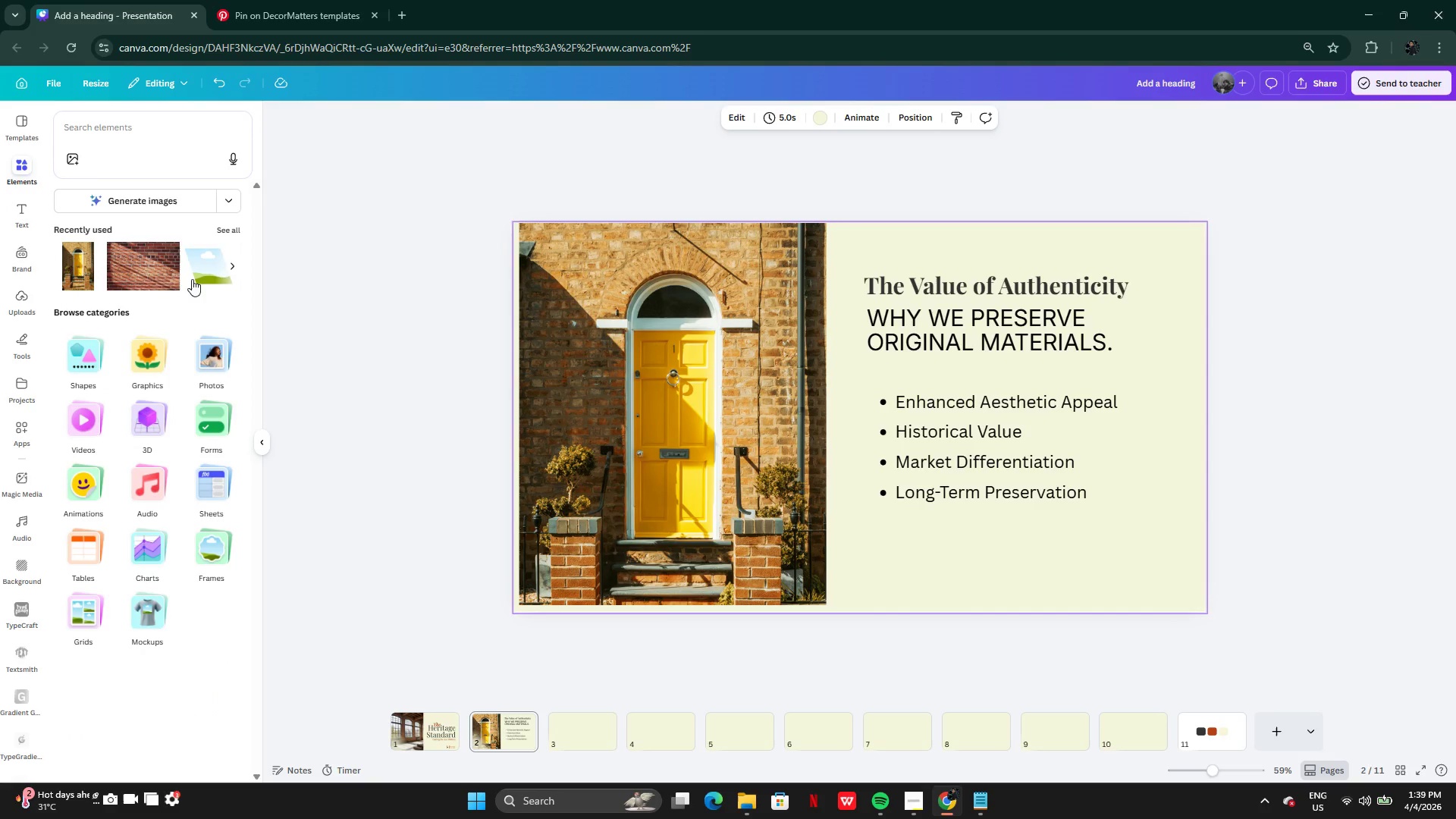 
left_click([231, 248])
 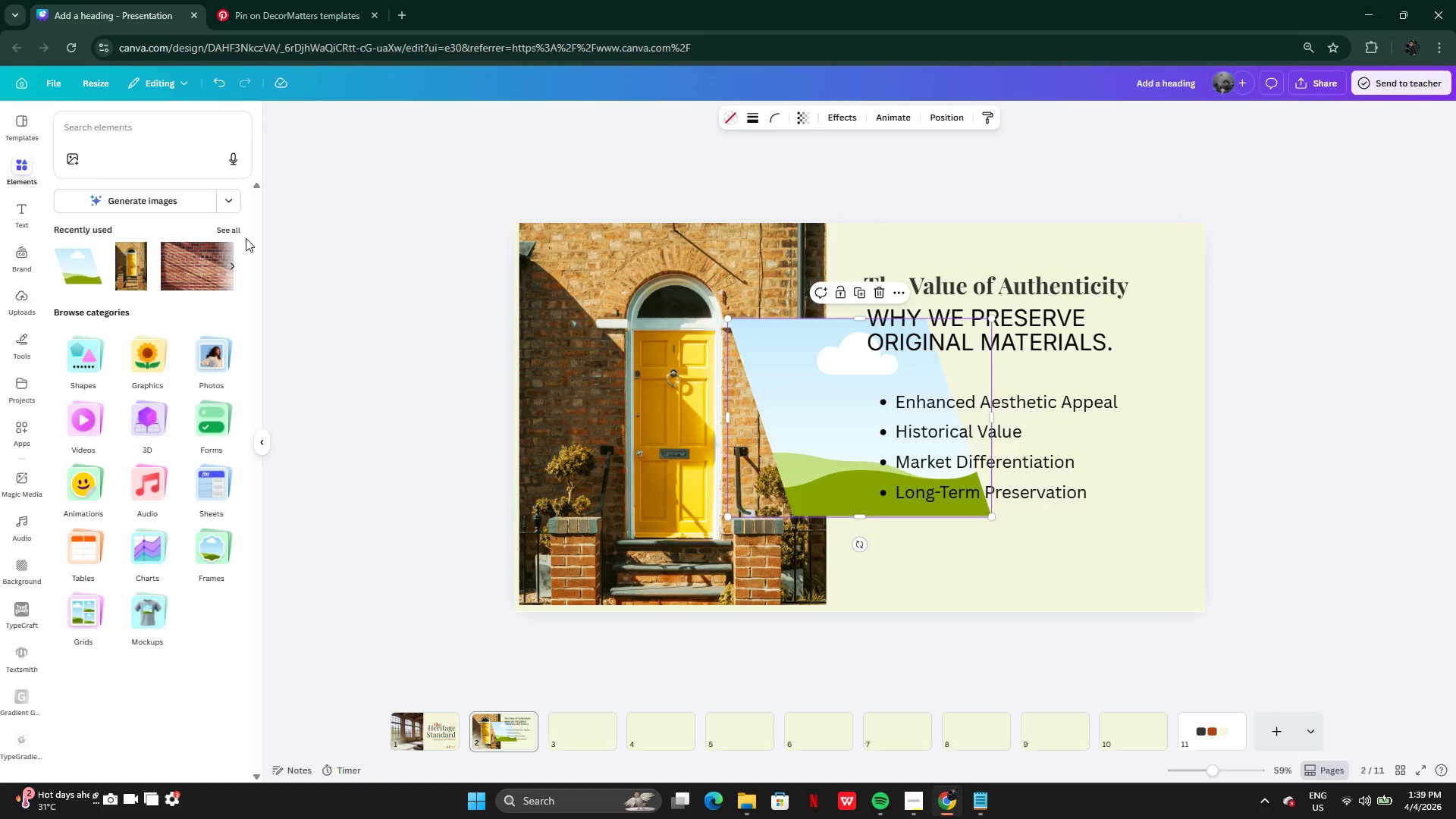 
key(Control+Z)
 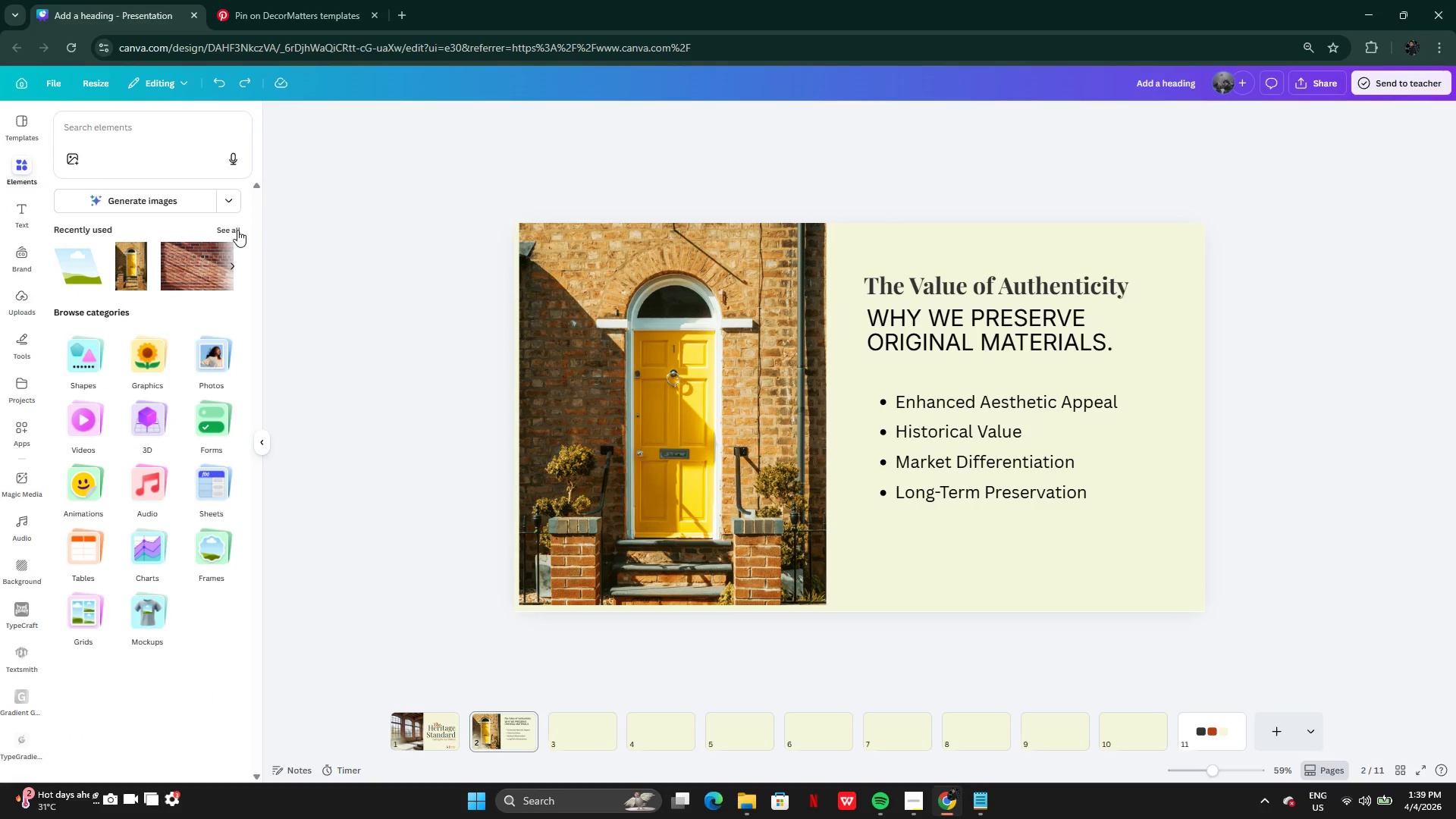 
left_click([235, 227])
 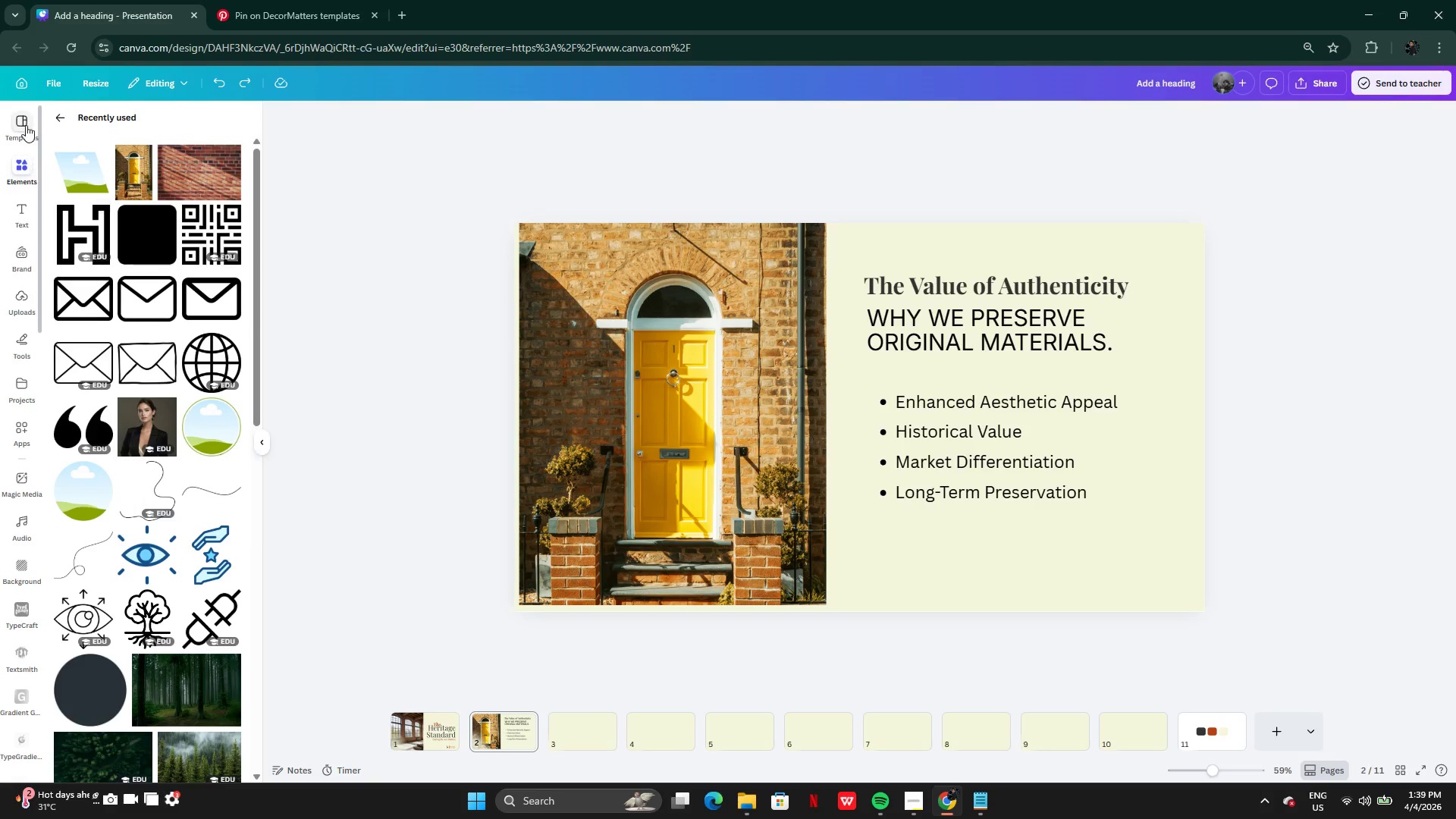 
left_click([49, 112])
 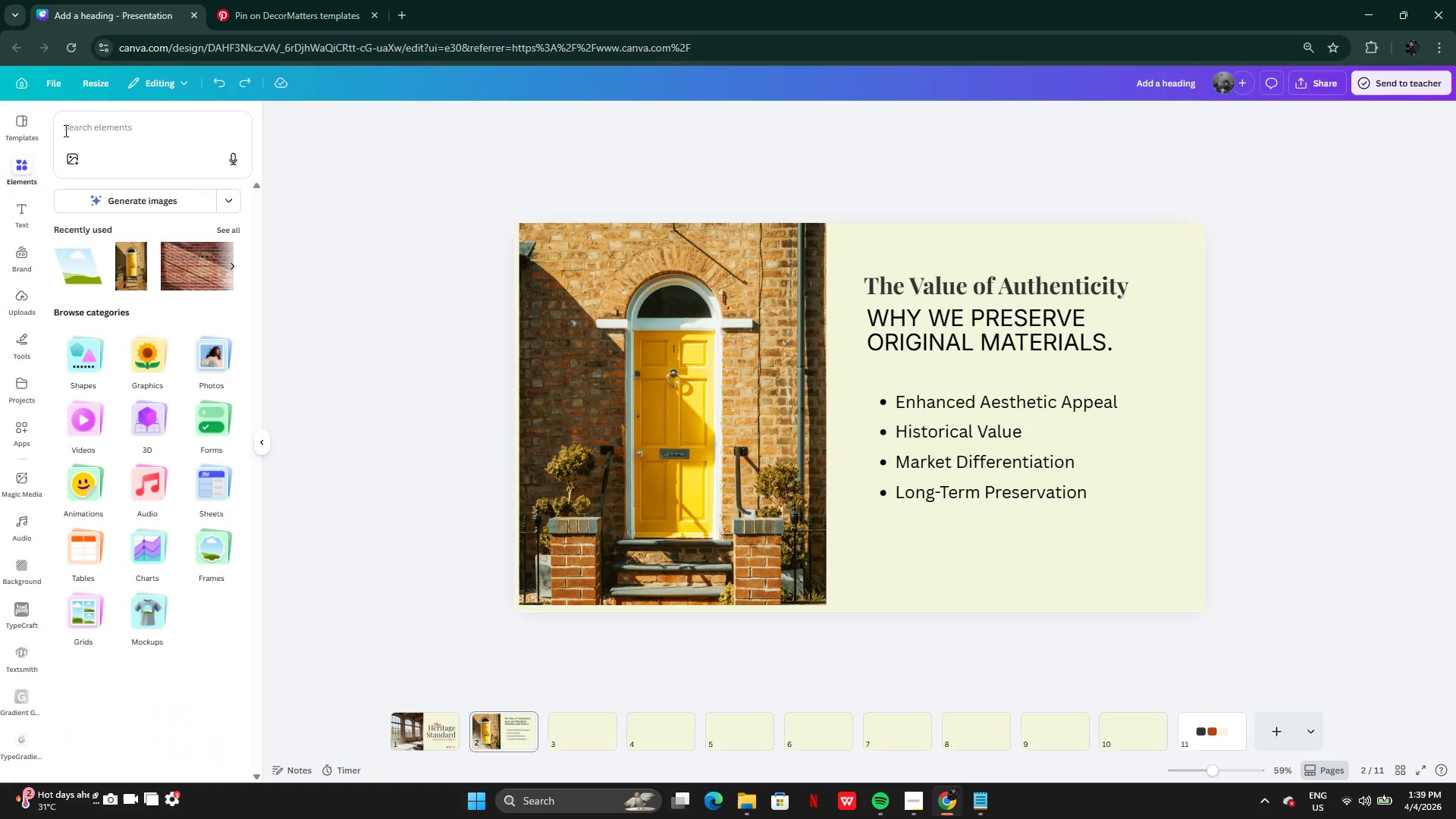 
left_click([81, 126])
 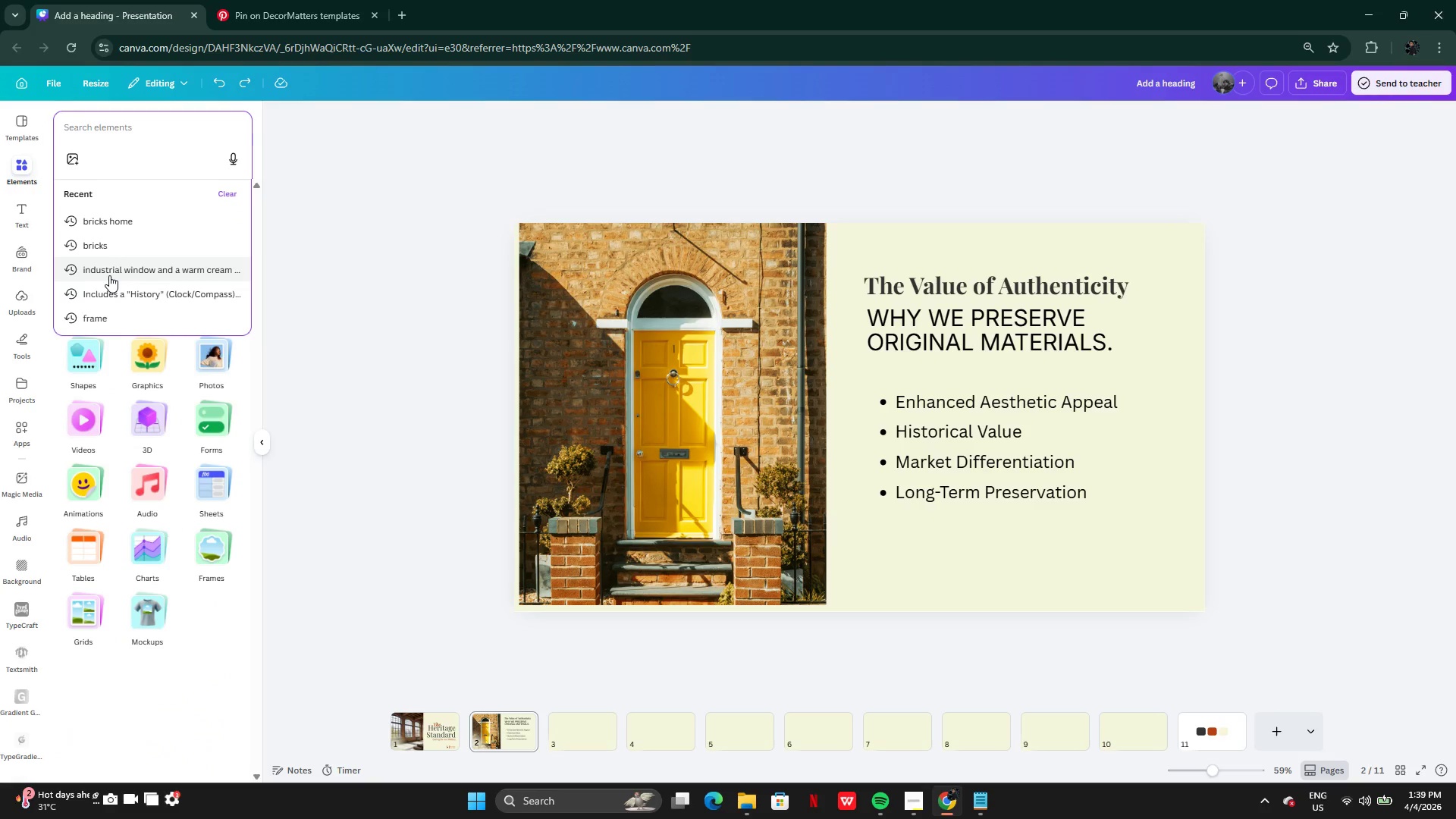 
left_click([111, 292])
 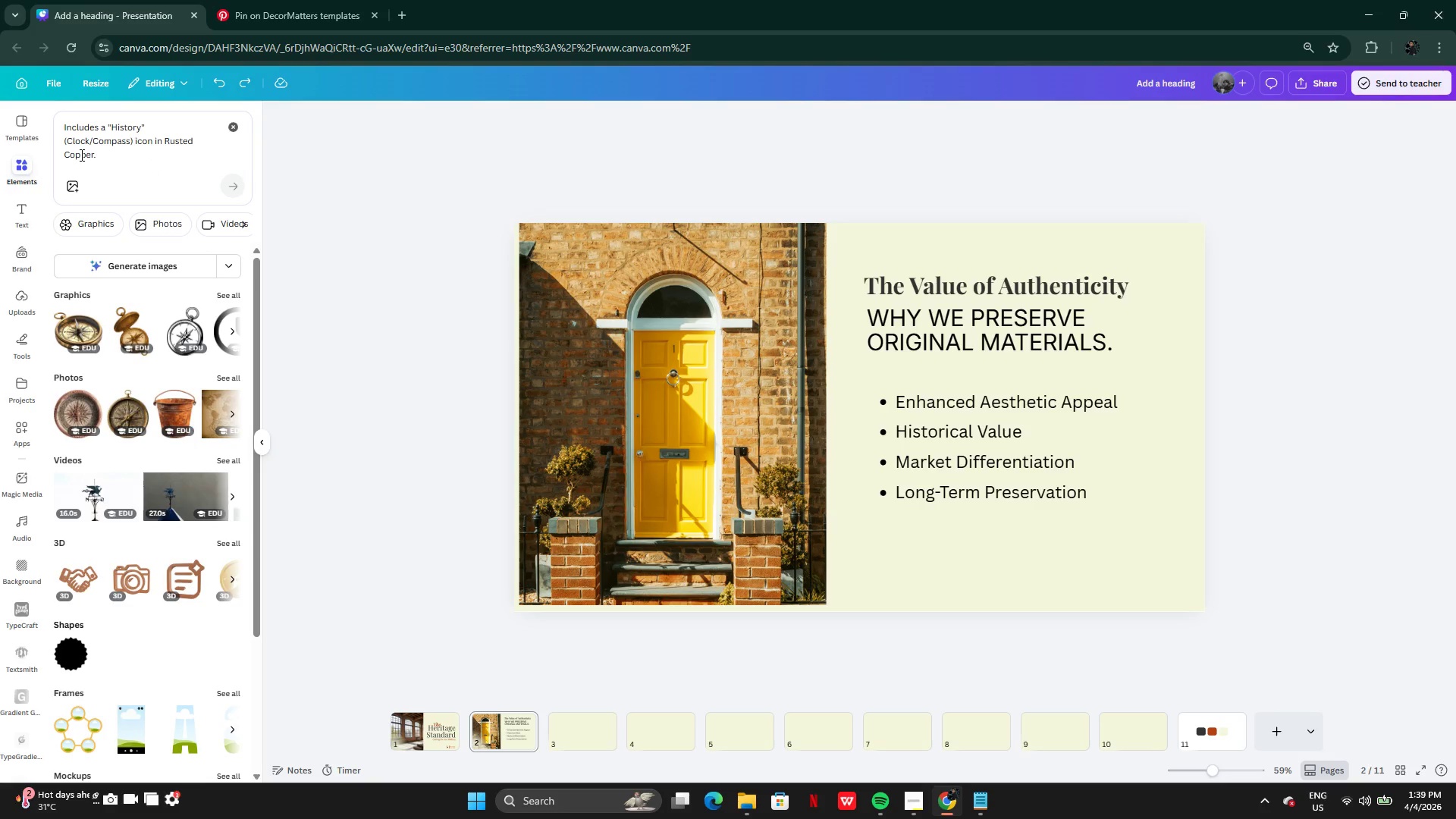 
wait(6.16)
 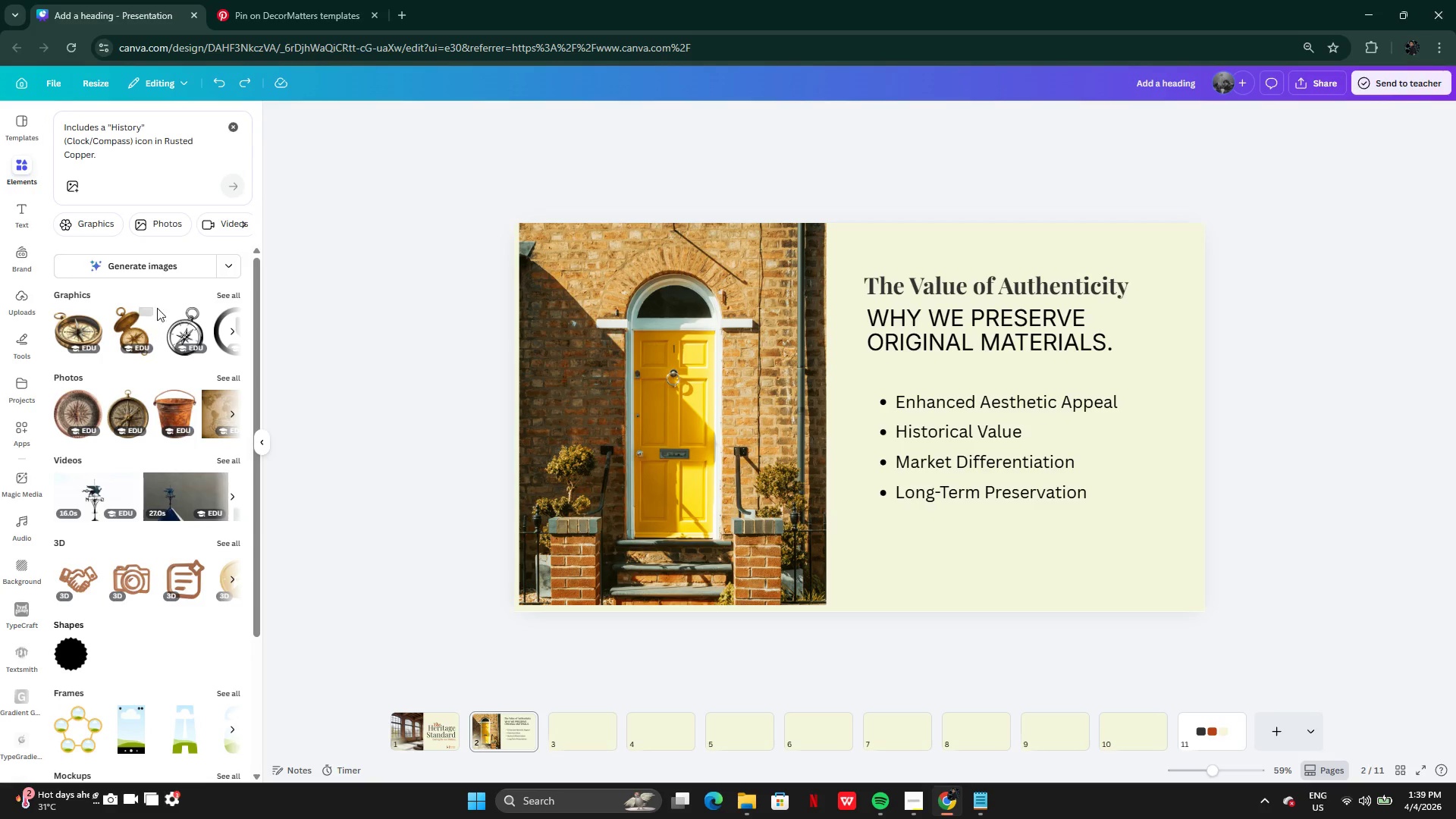 
left_click_drag(start_coordinate=[66, 127], to_coordinate=[156, 125])
 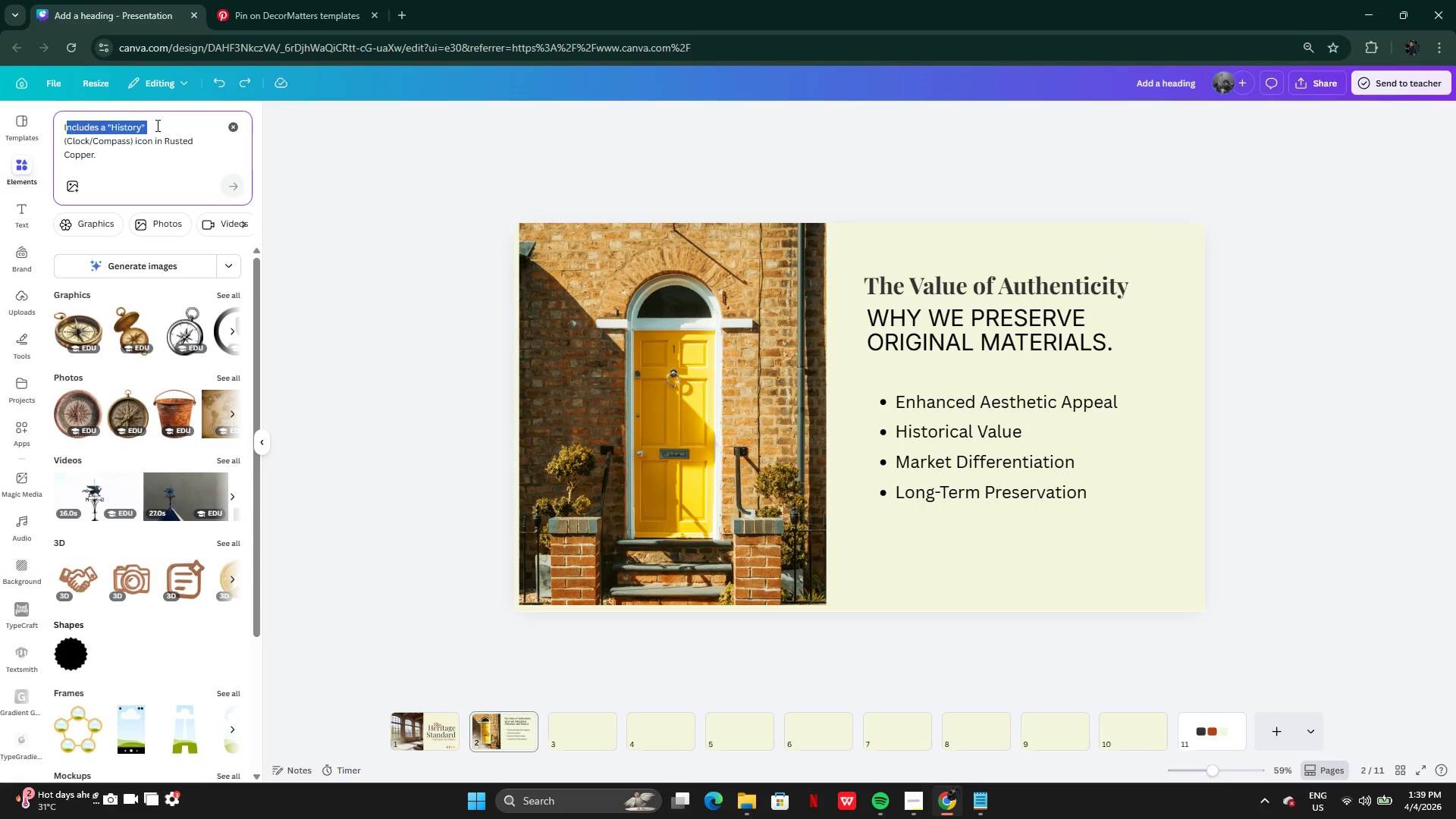 
key(Backspace)
 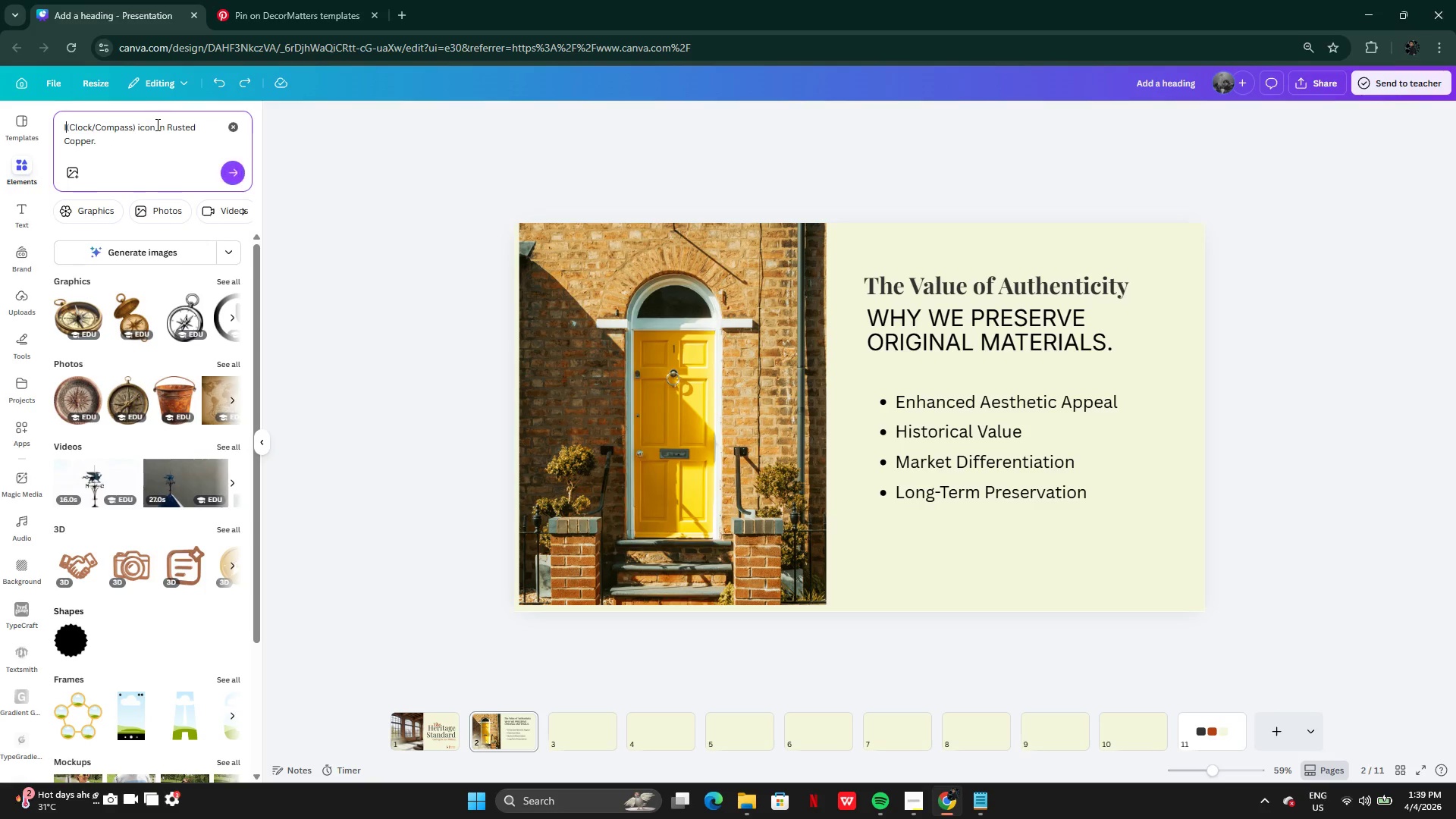 
key(Enter)
 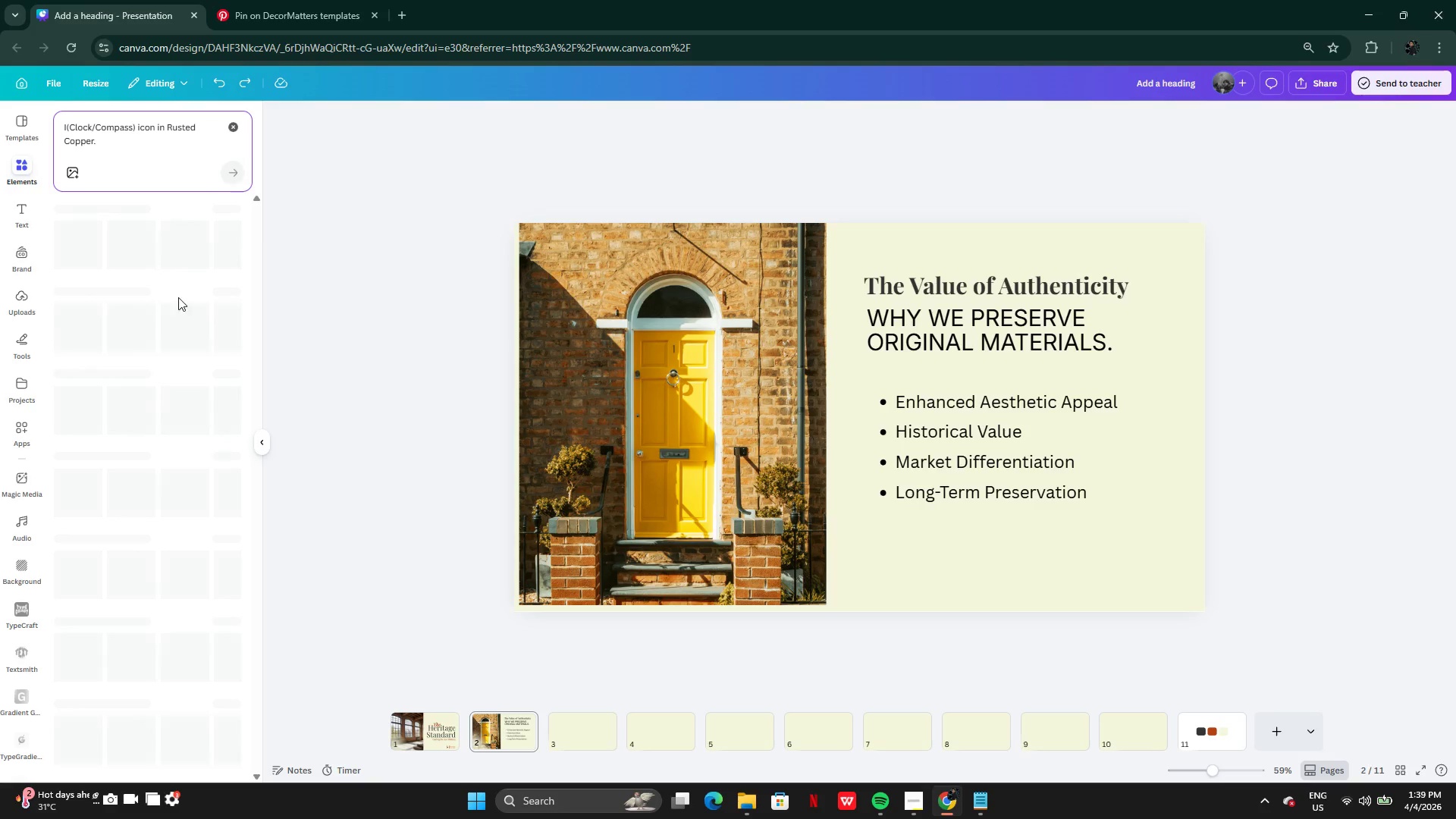 
mouse_move([128, 318])
 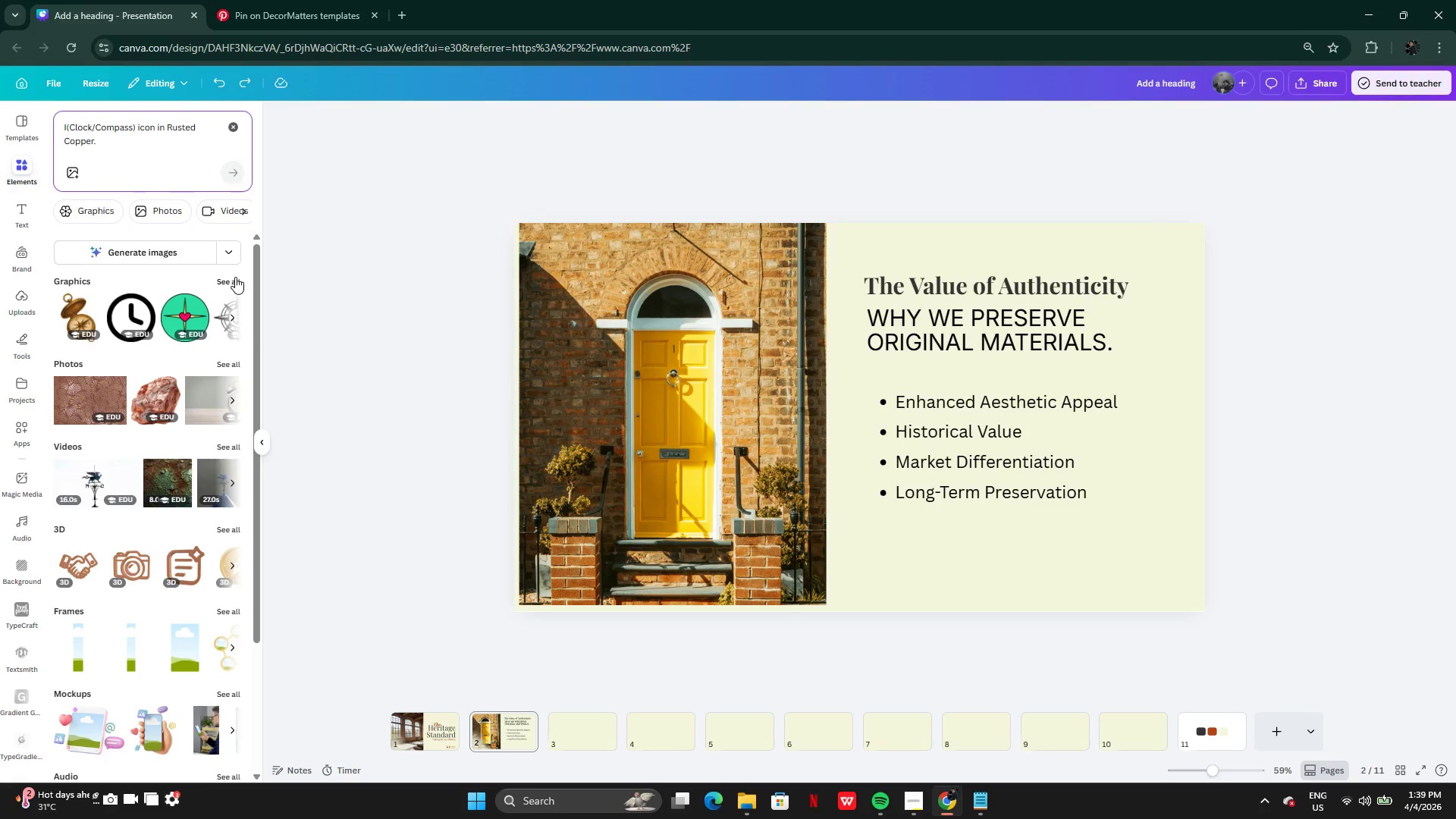 
left_click([234, 277])
 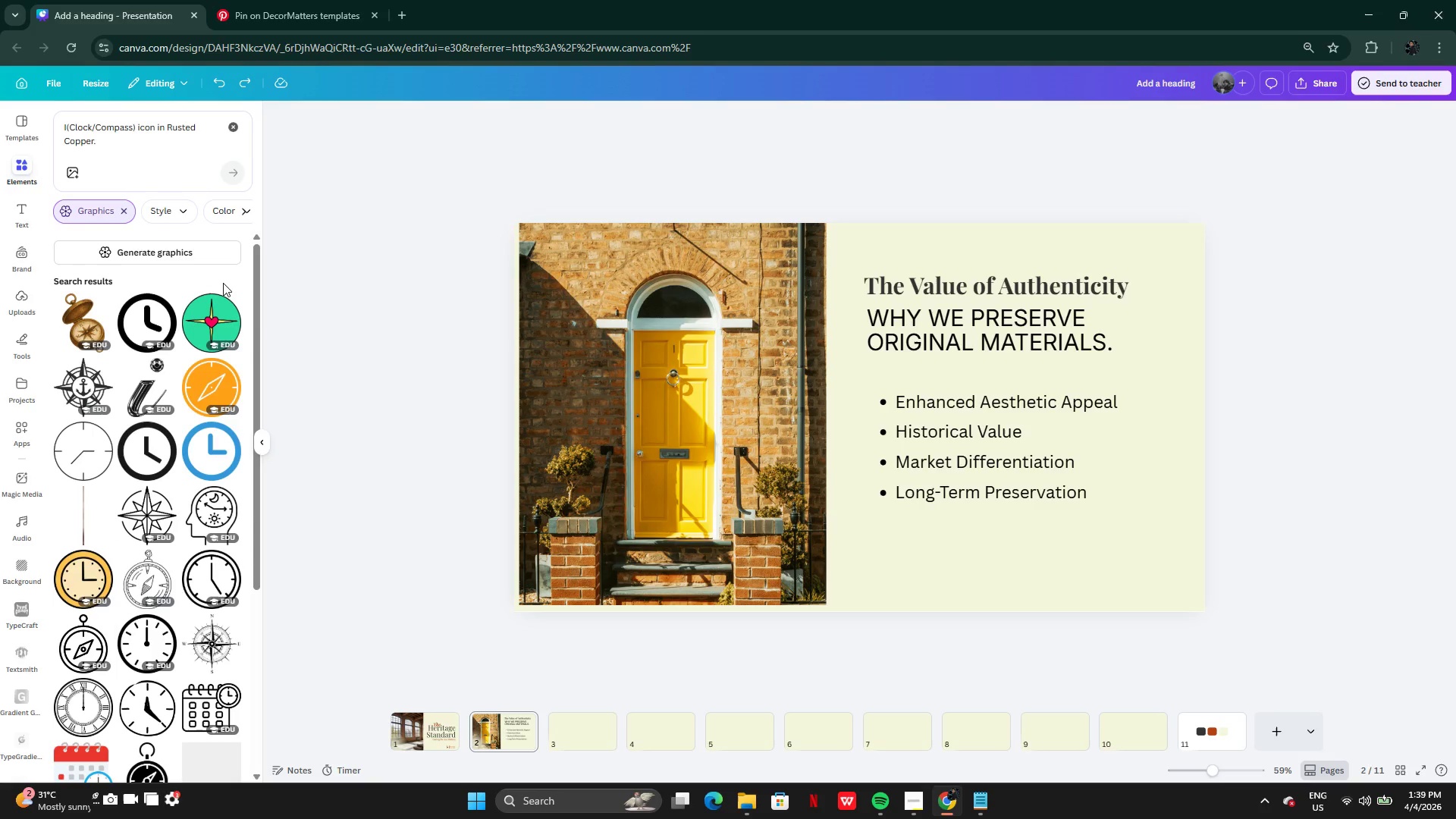 
mouse_move([202, 327])
 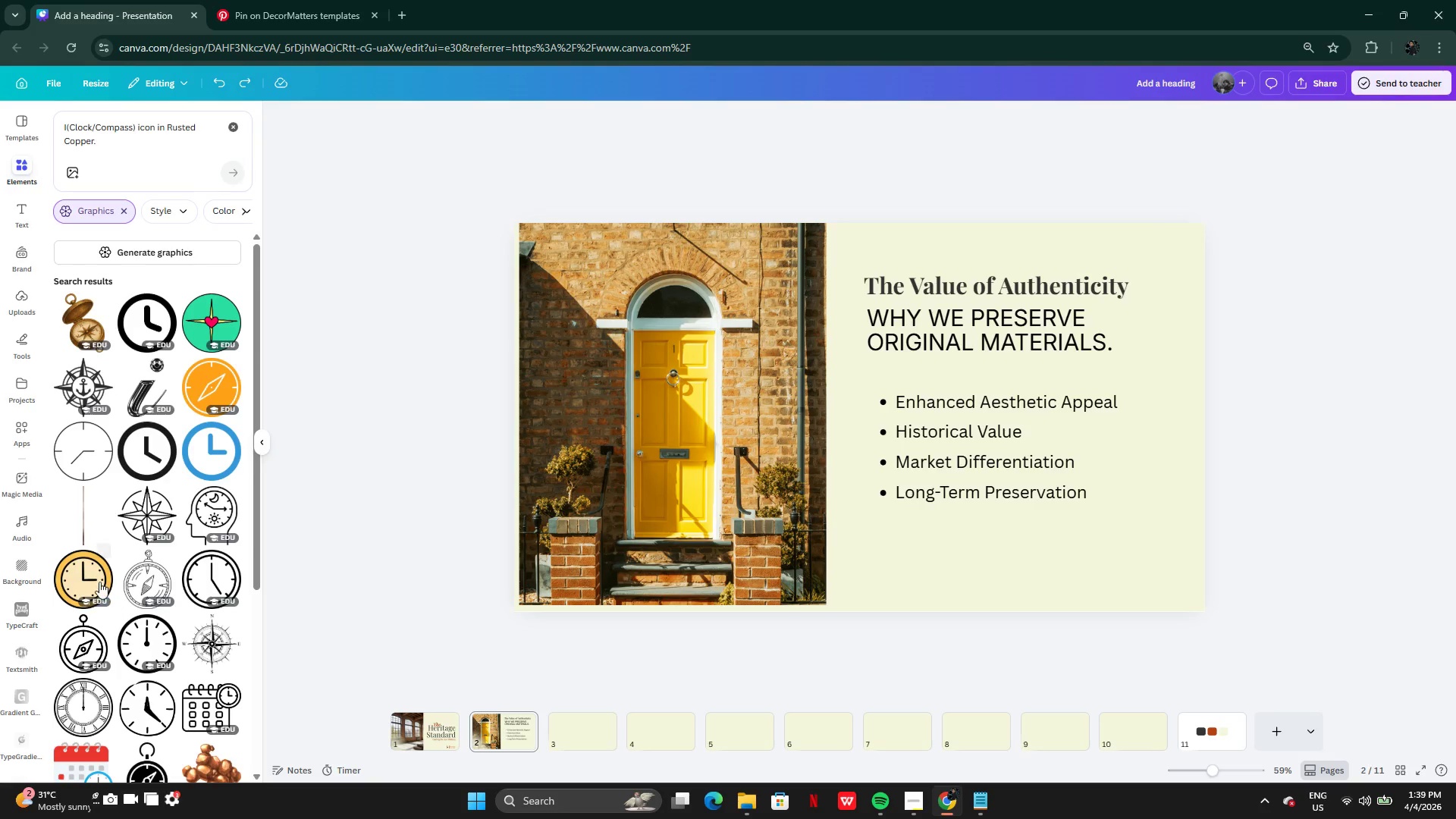 
mouse_move([126, 610])
 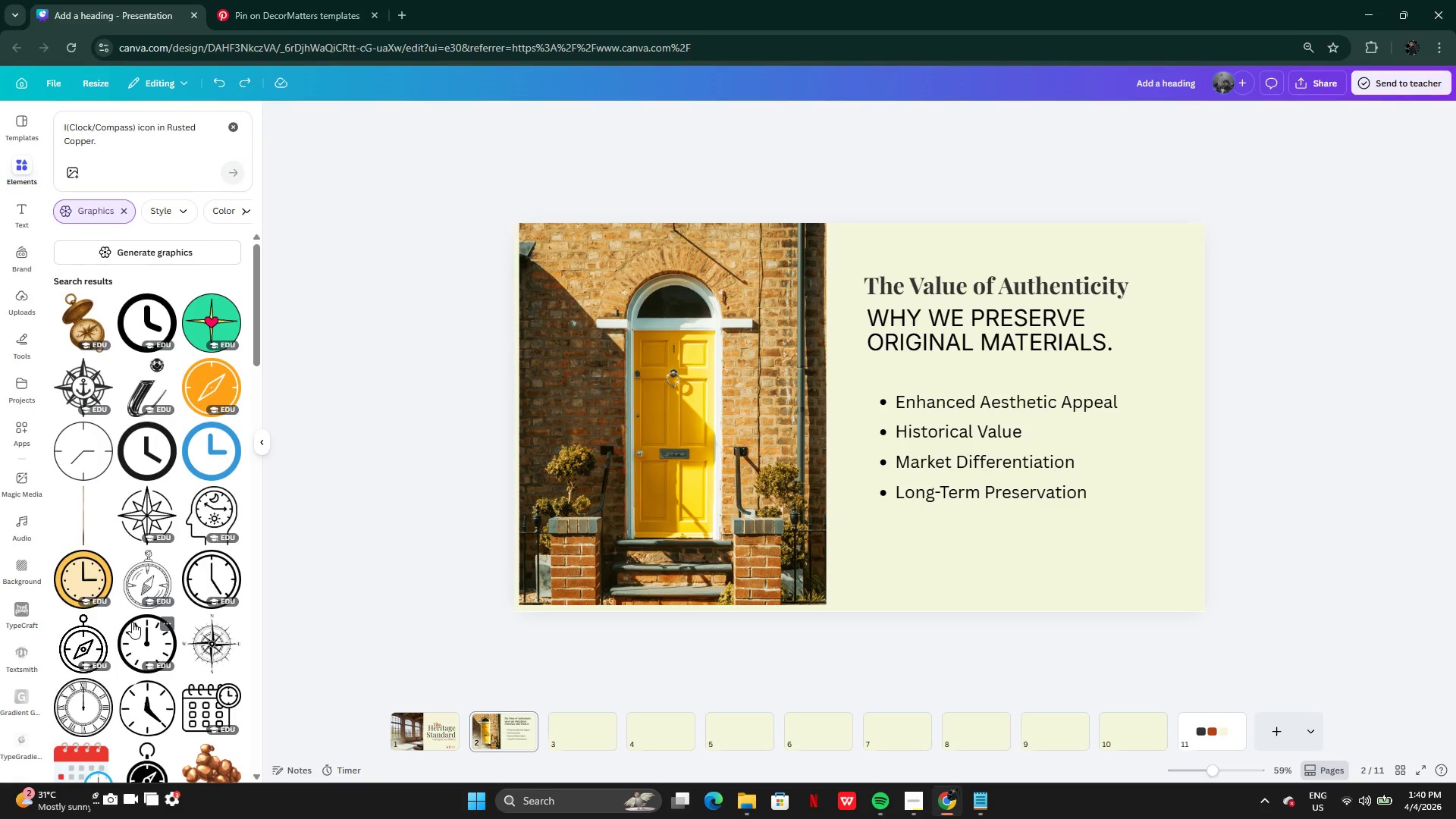 
wait(33.73)
 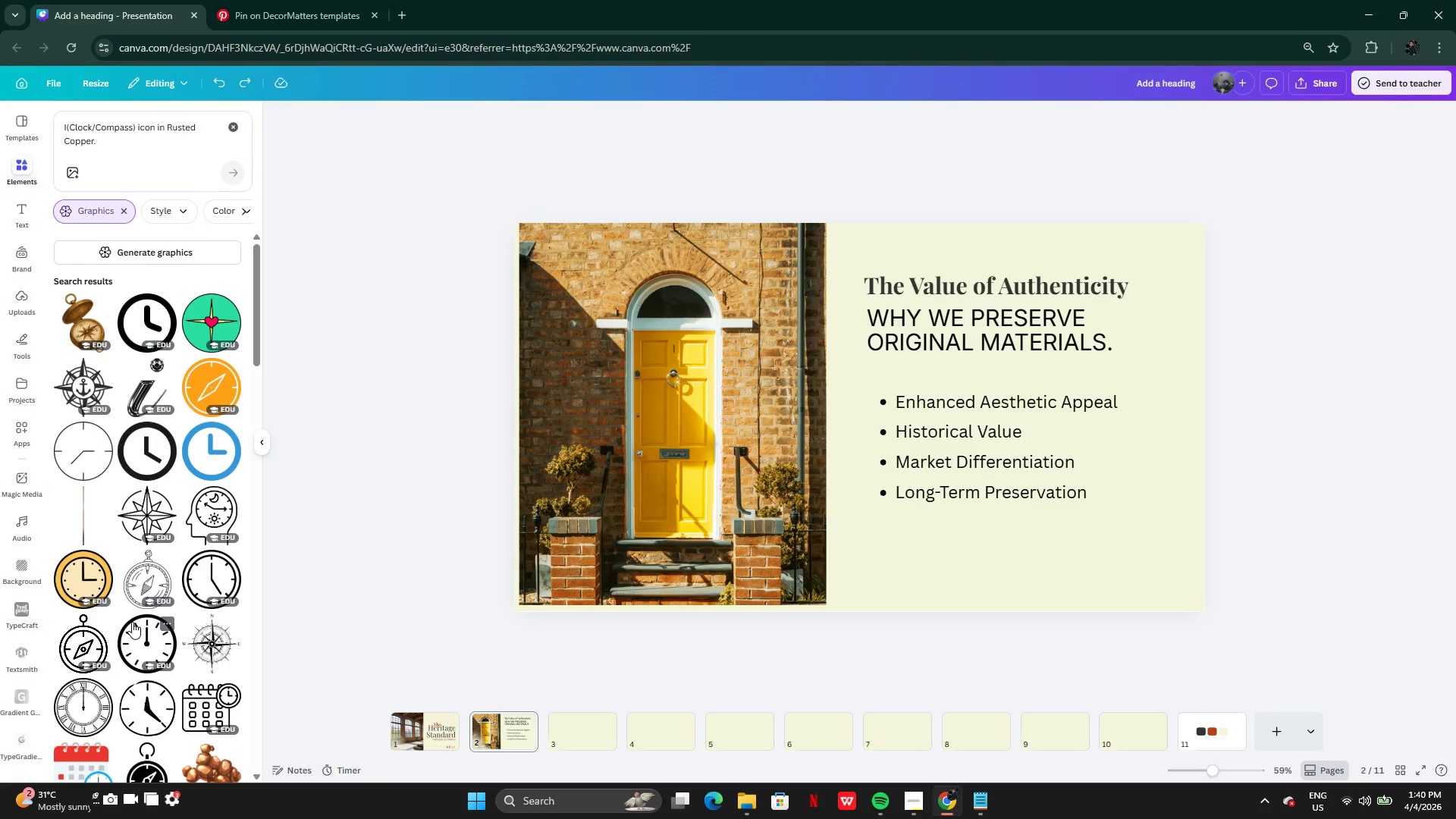 
left_click([171, 354])
 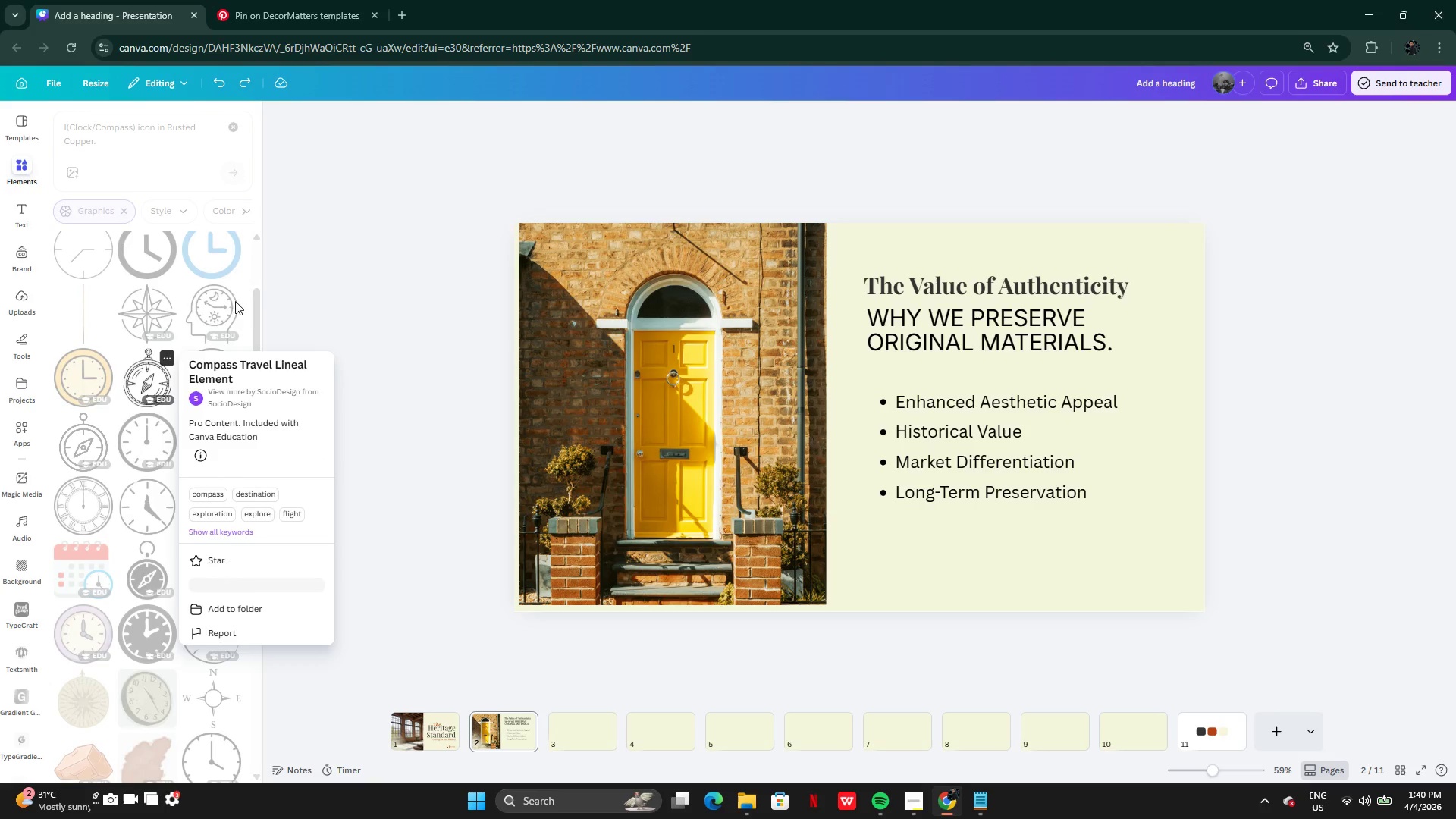 
left_click([266, 278])
 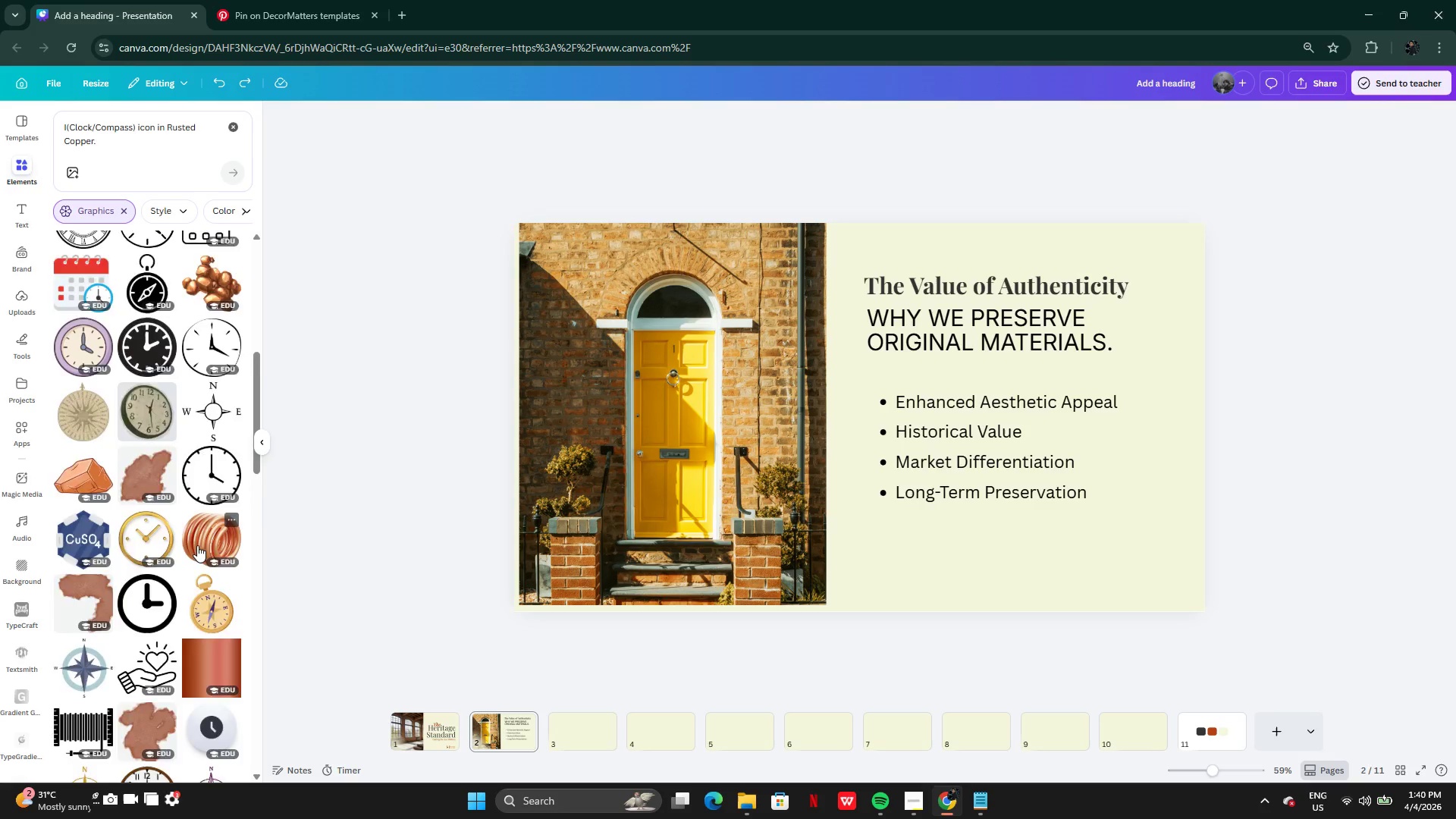 
wait(12.23)
 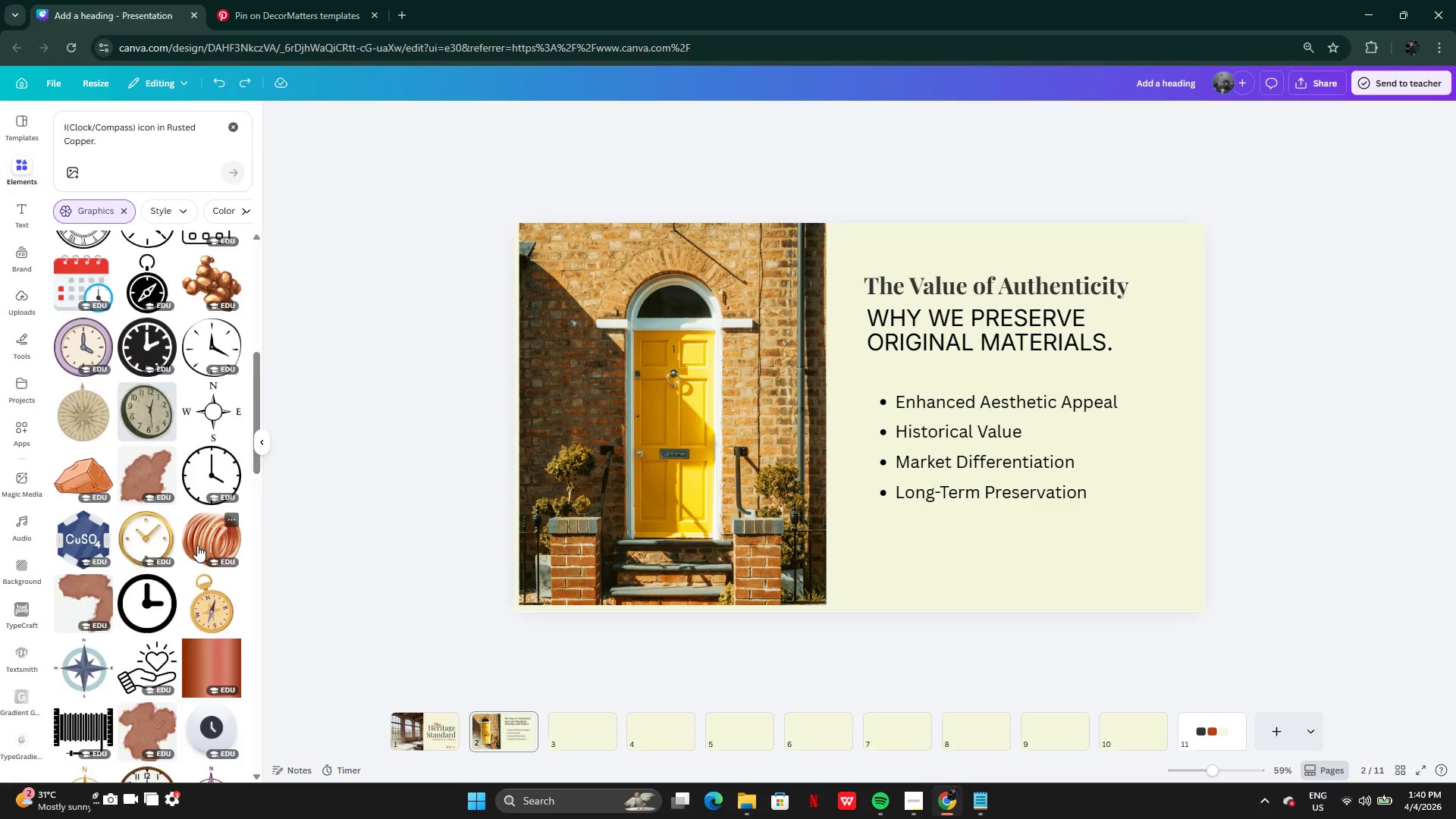 
left_click([227, 476])
 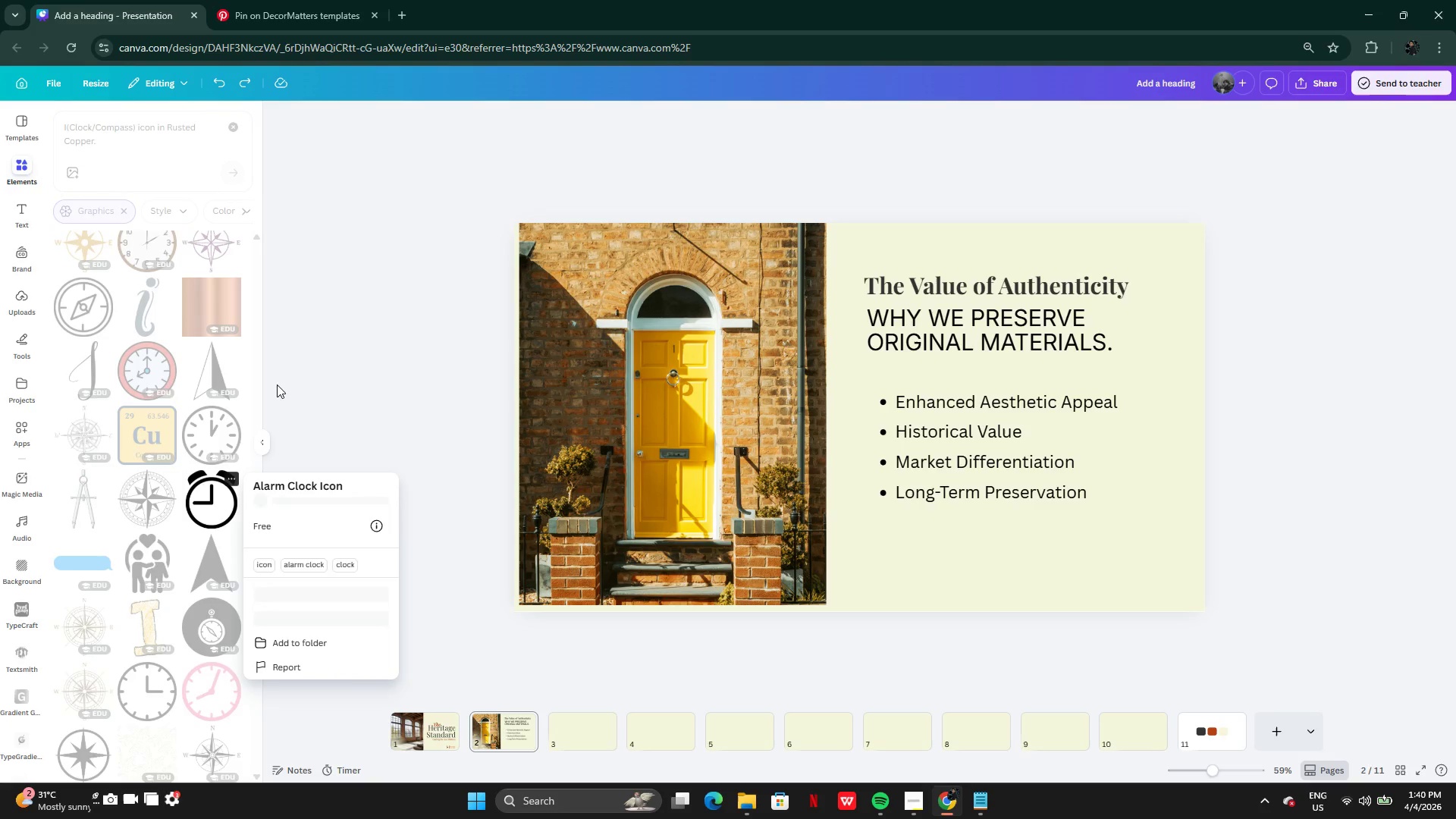 
left_click([280, 381])
 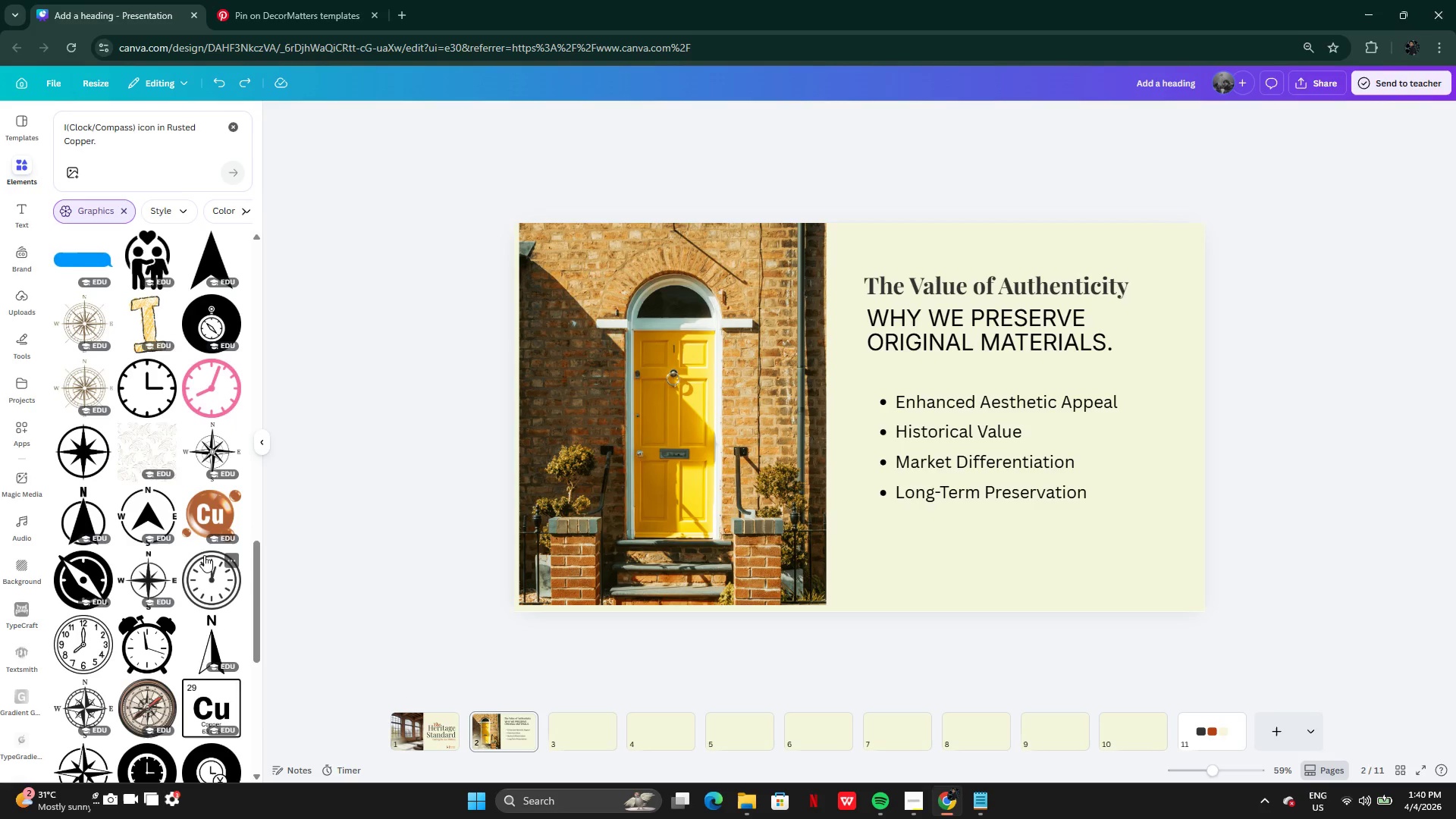 
mouse_move([78, 573])
 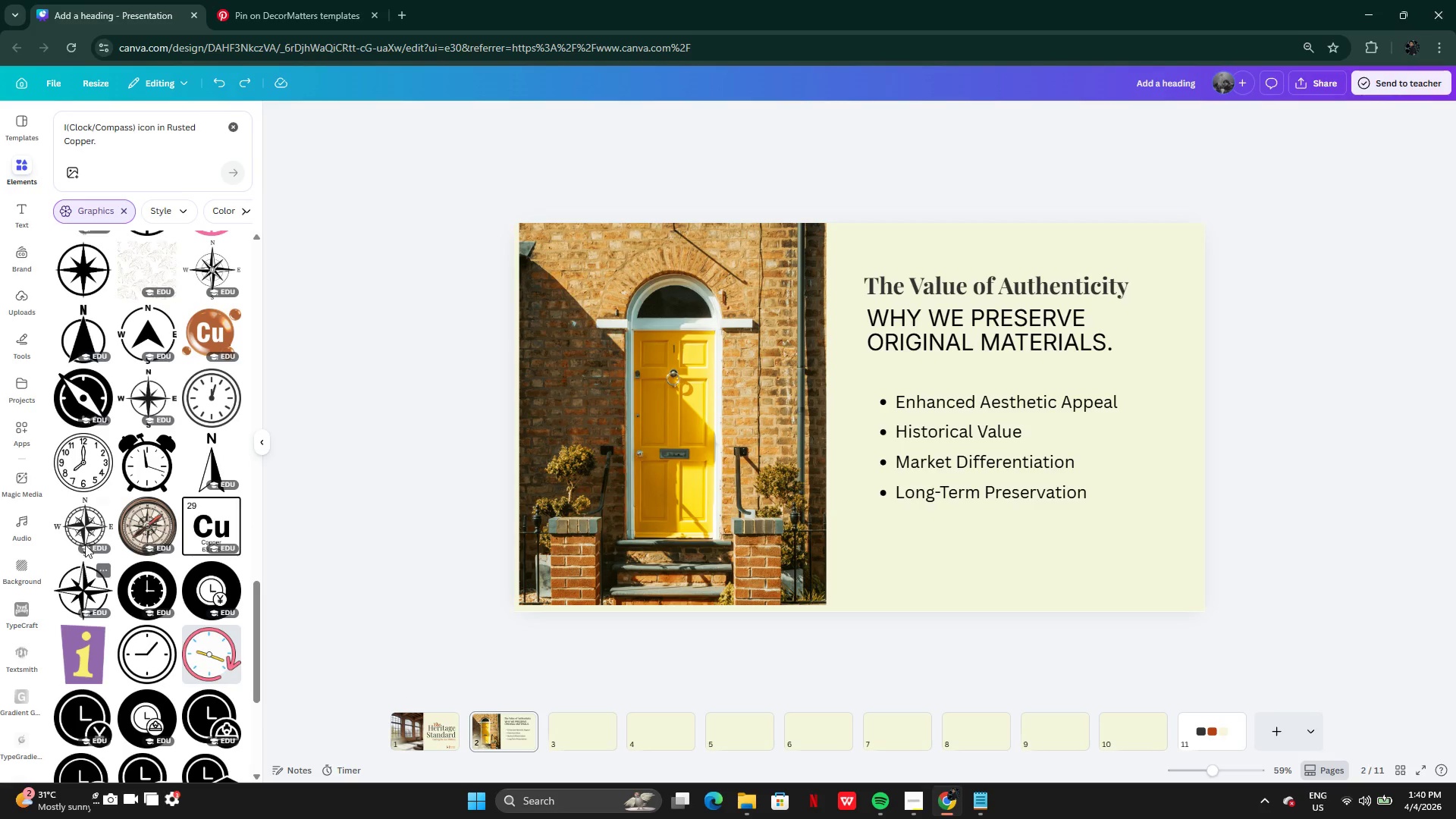 
left_click([85, 544])
 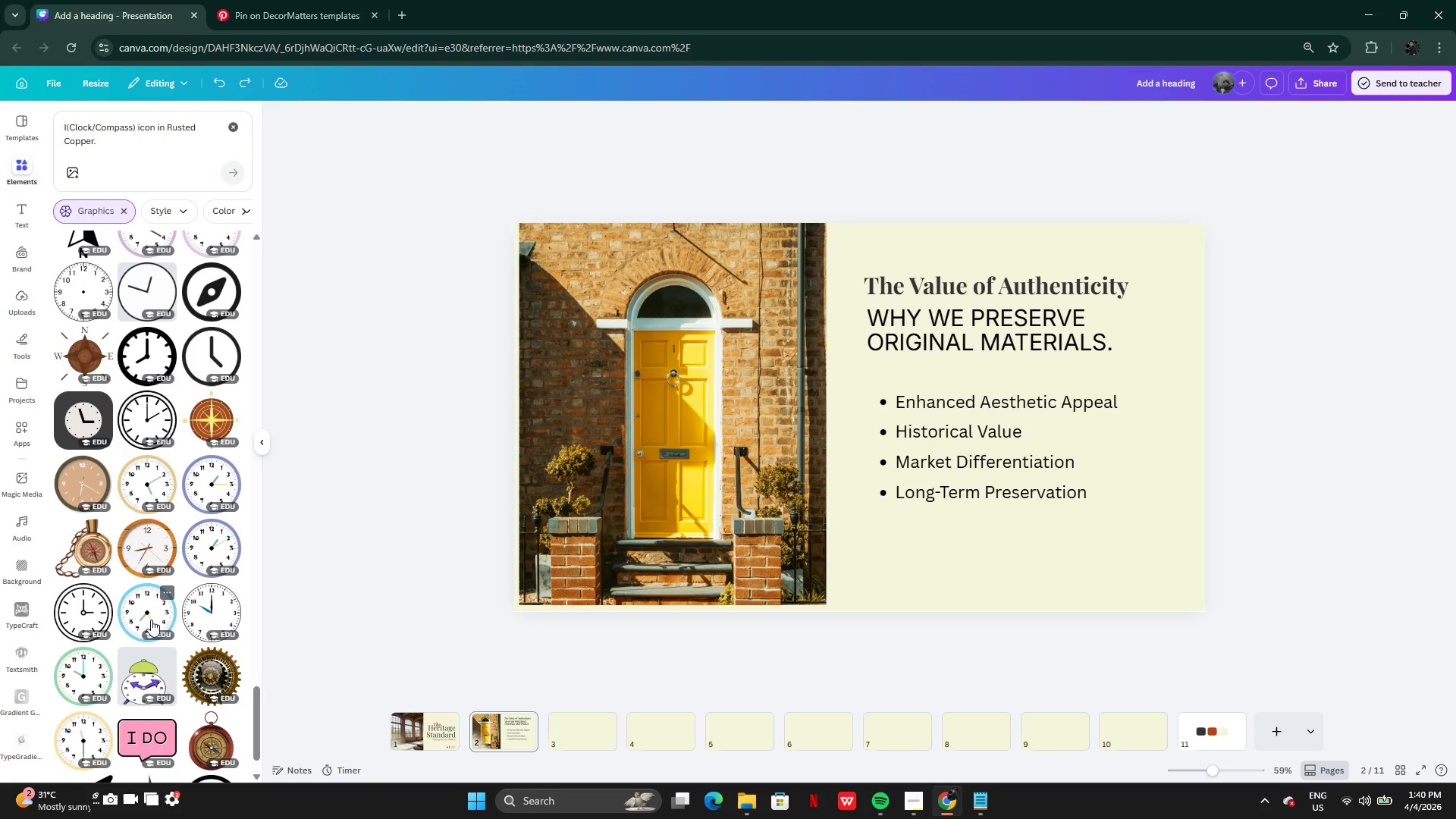 
wait(16.3)
 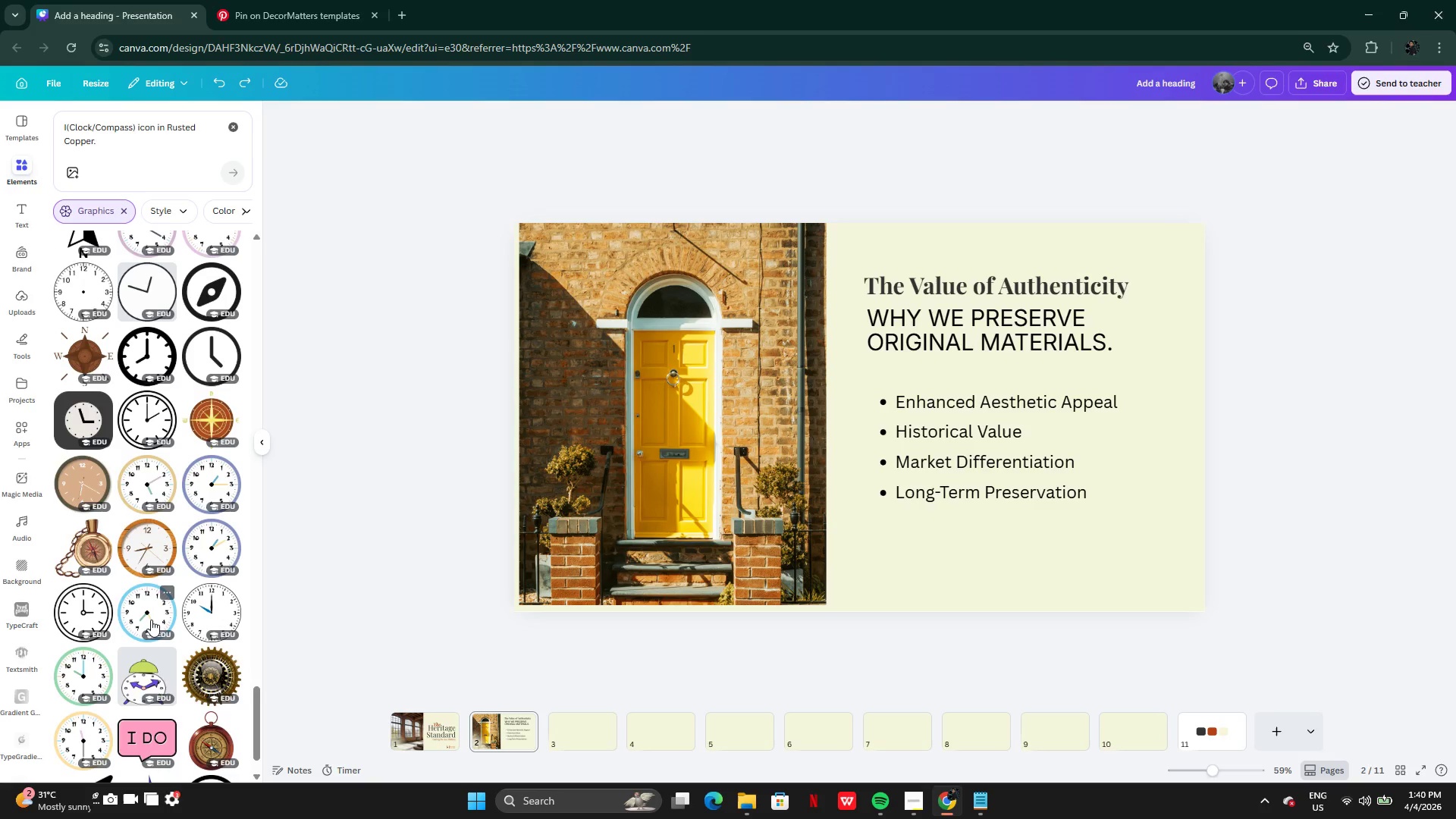 
left_click([234, 453])
 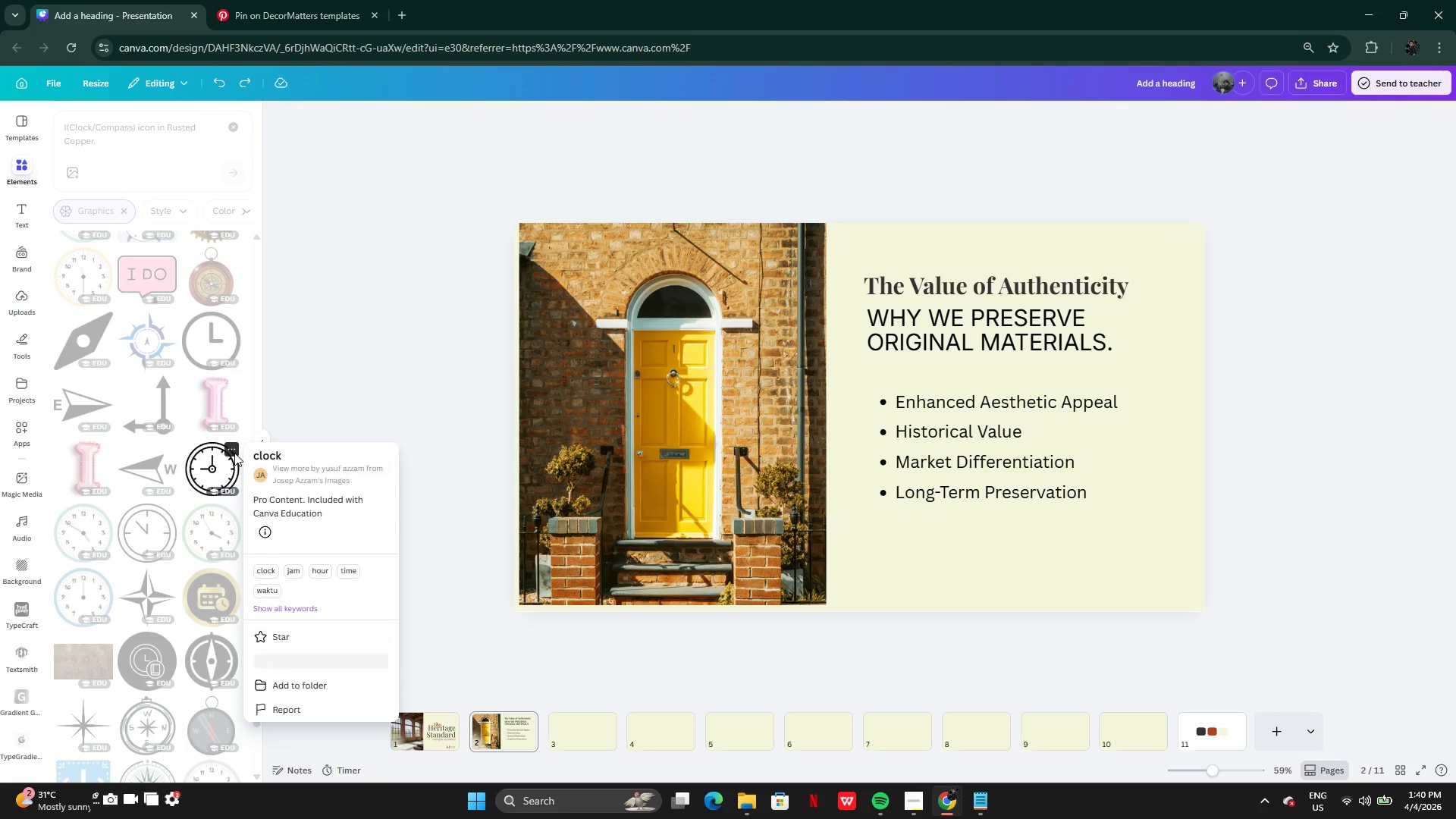 
left_click([276, 403])
 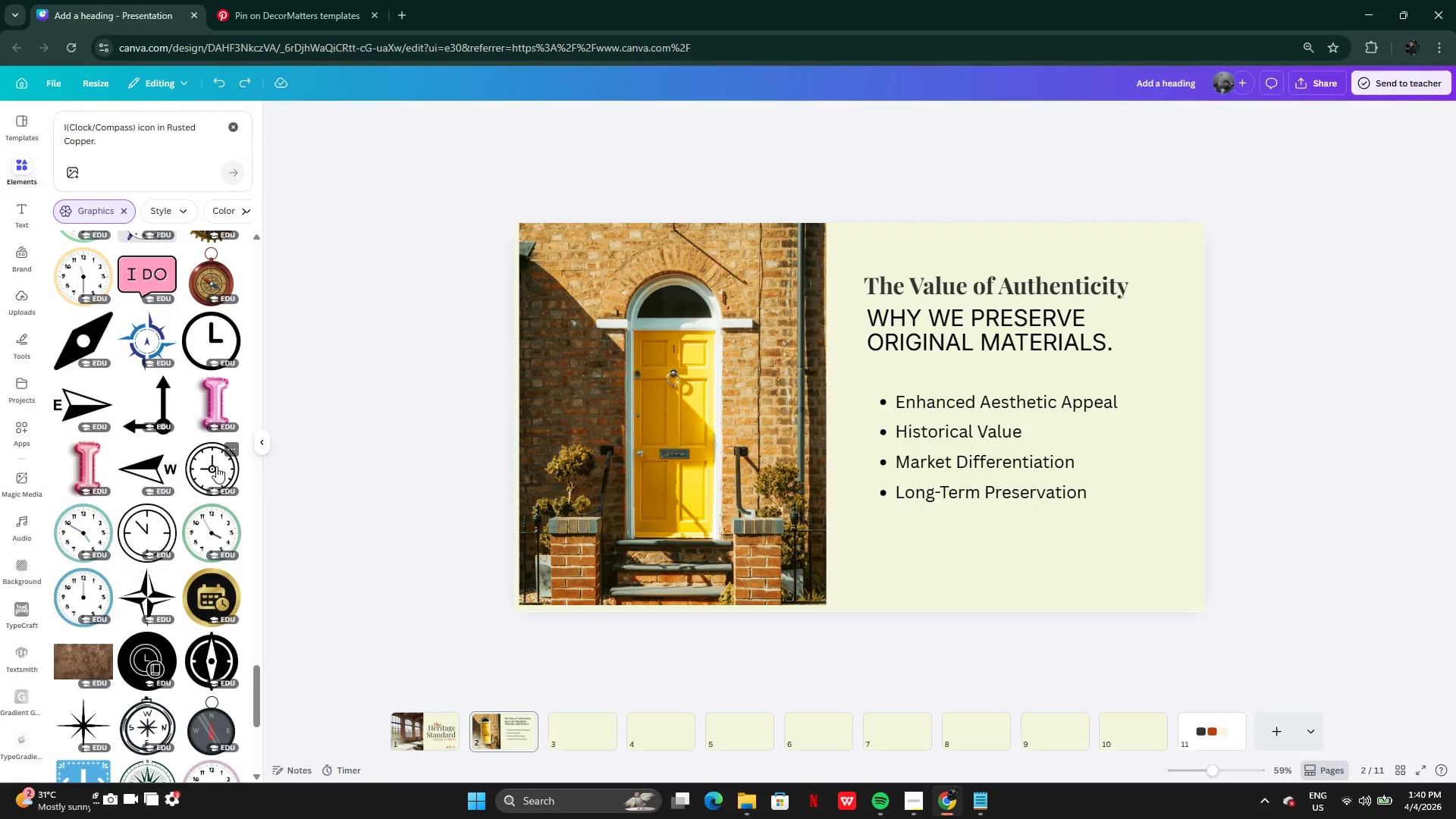 
left_click([216, 466])
 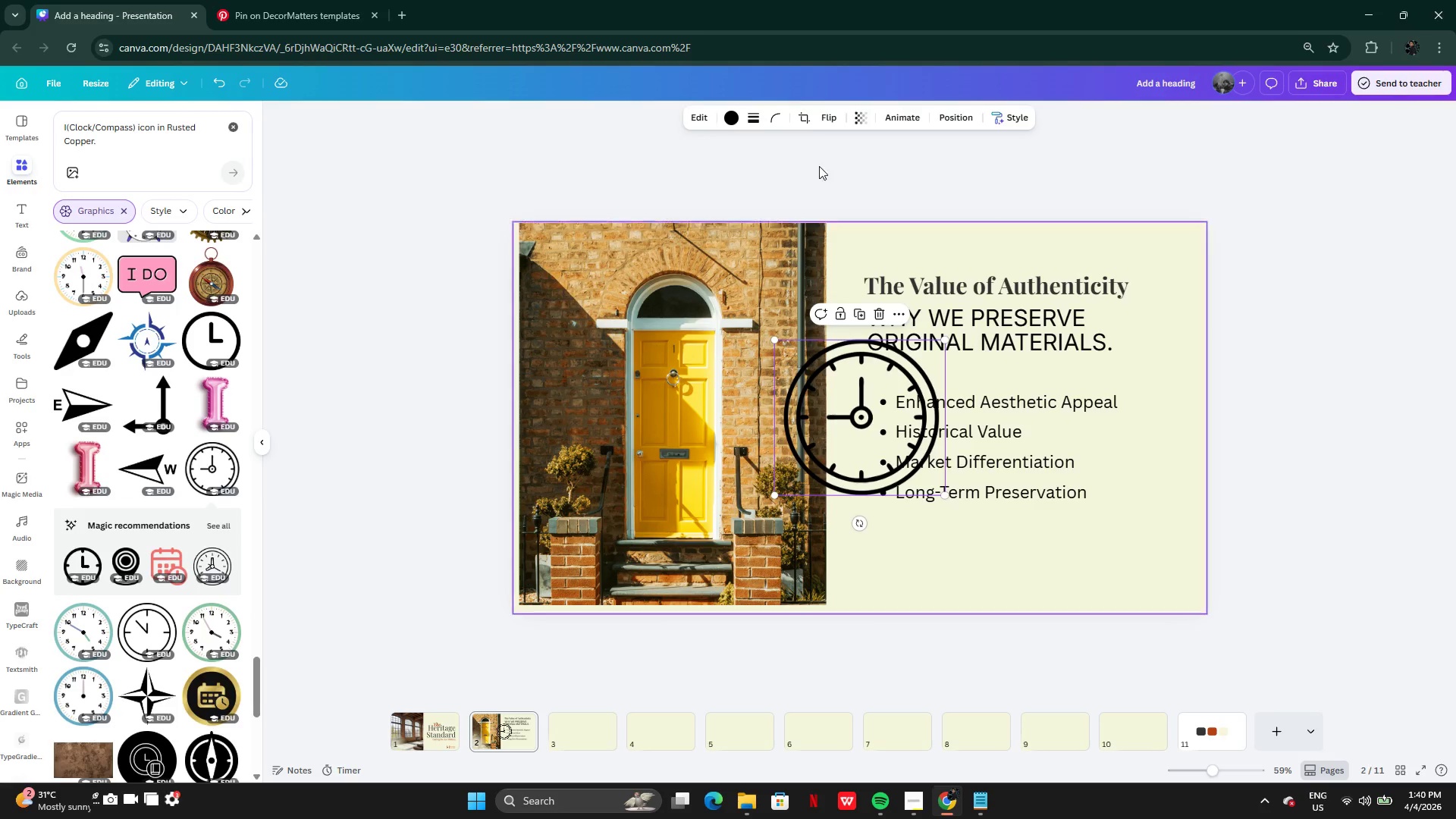 
left_click([732, 121])
 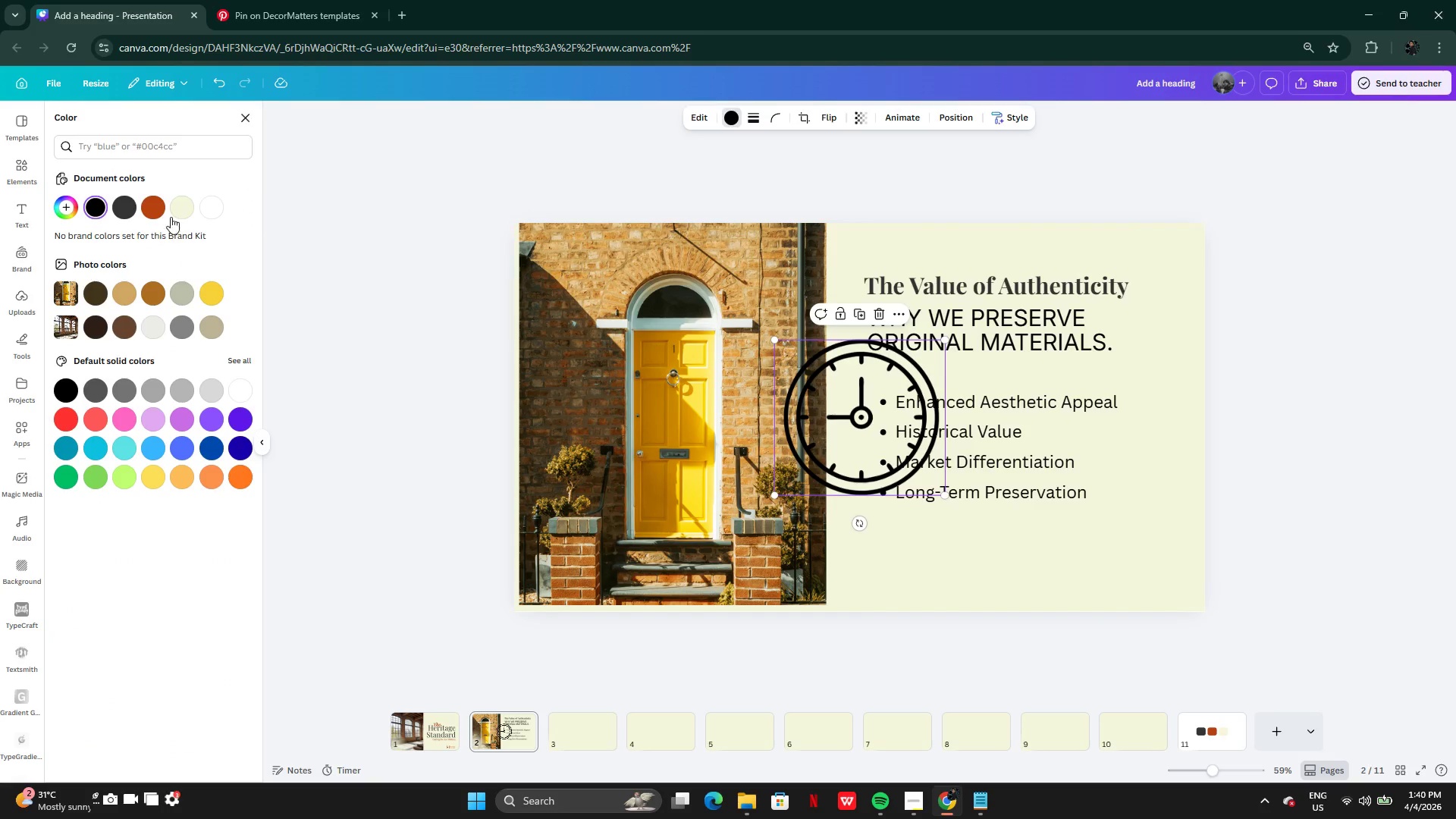 
left_click([151, 199])
 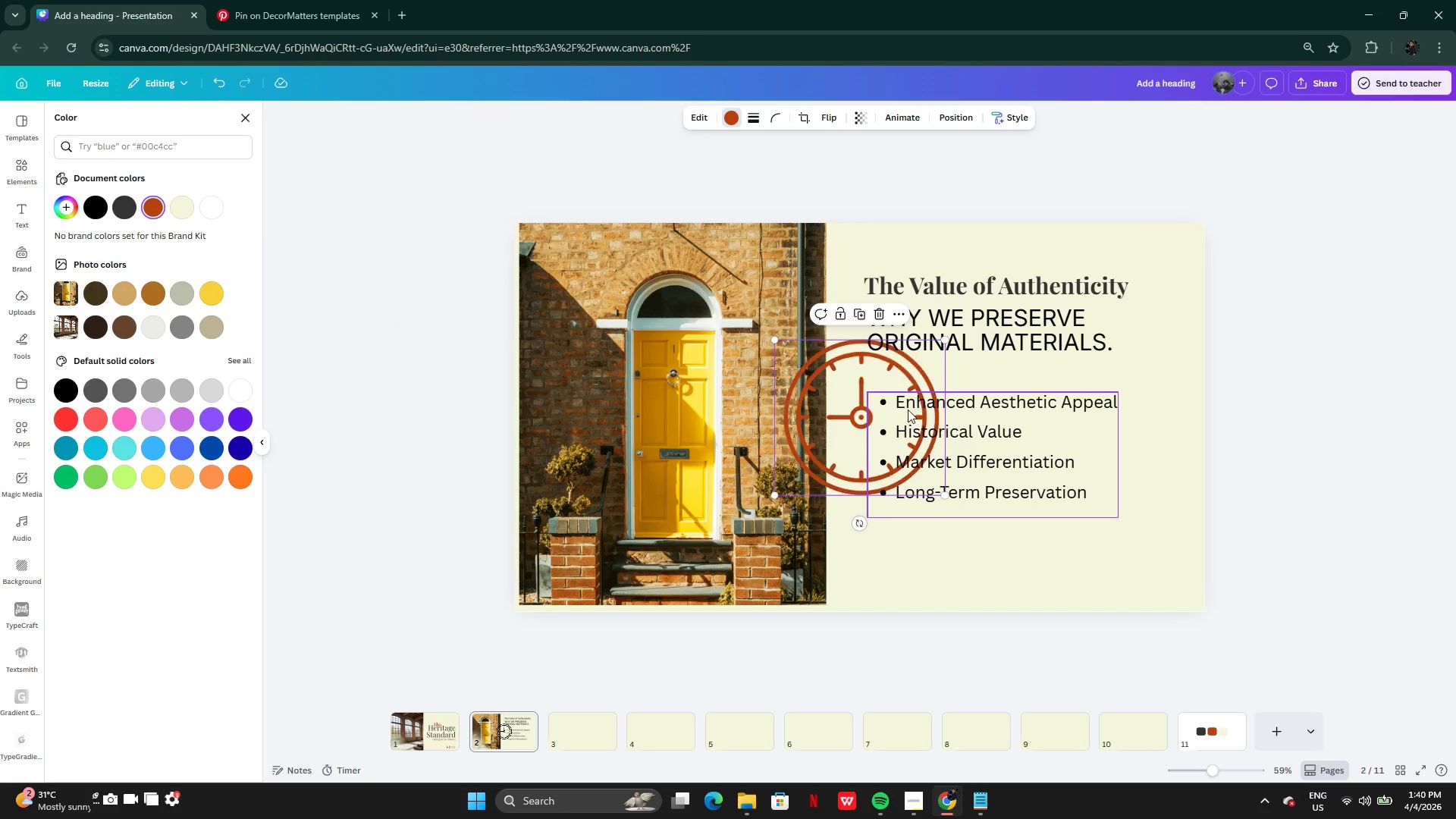 
left_click_drag(start_coordinate=[858, 413], to_coordinate=[1094, 485])
 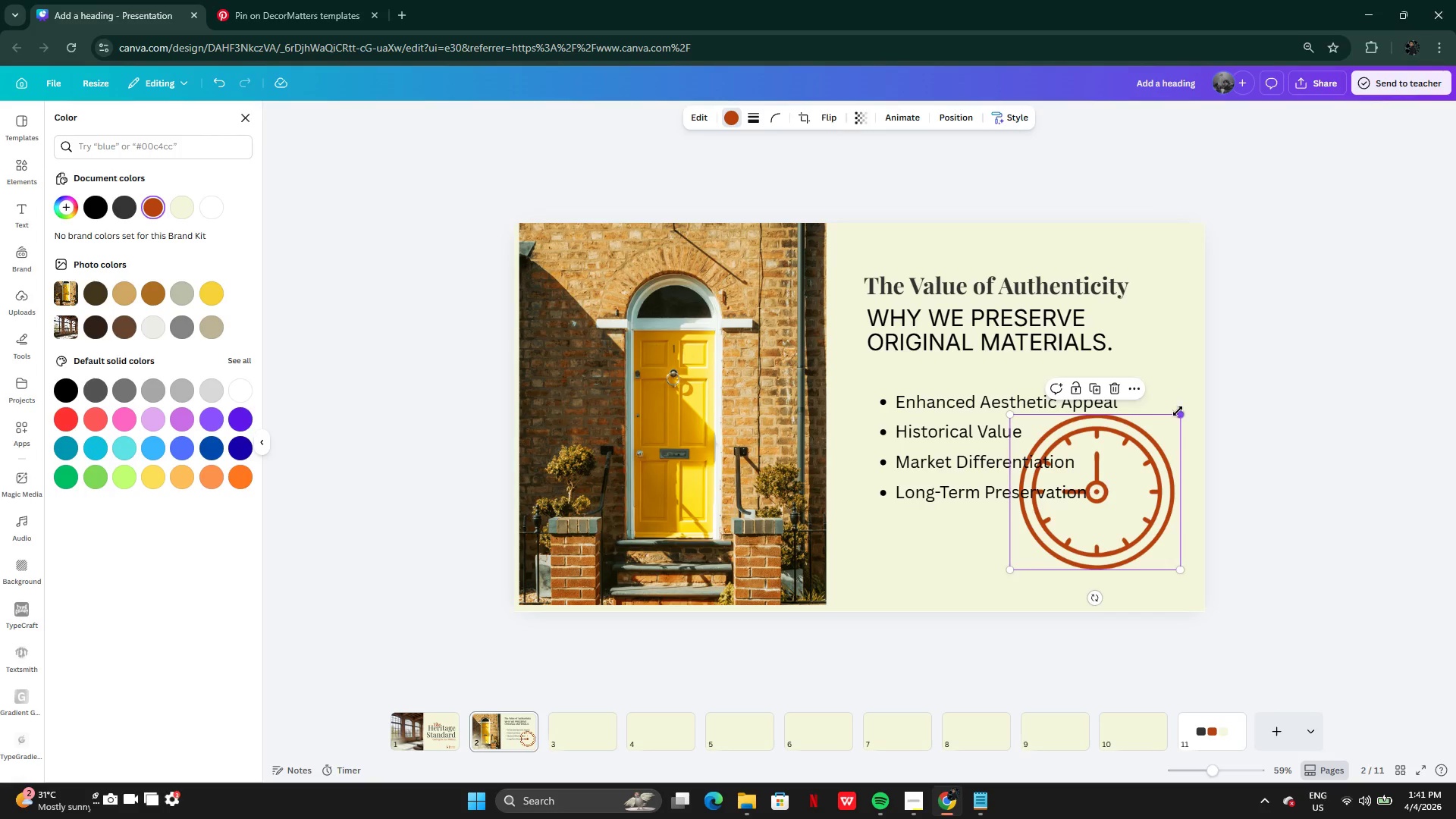 
left_click_drag(start_coordinate=[1180, 410], to_coordinate=[1131, 516])
 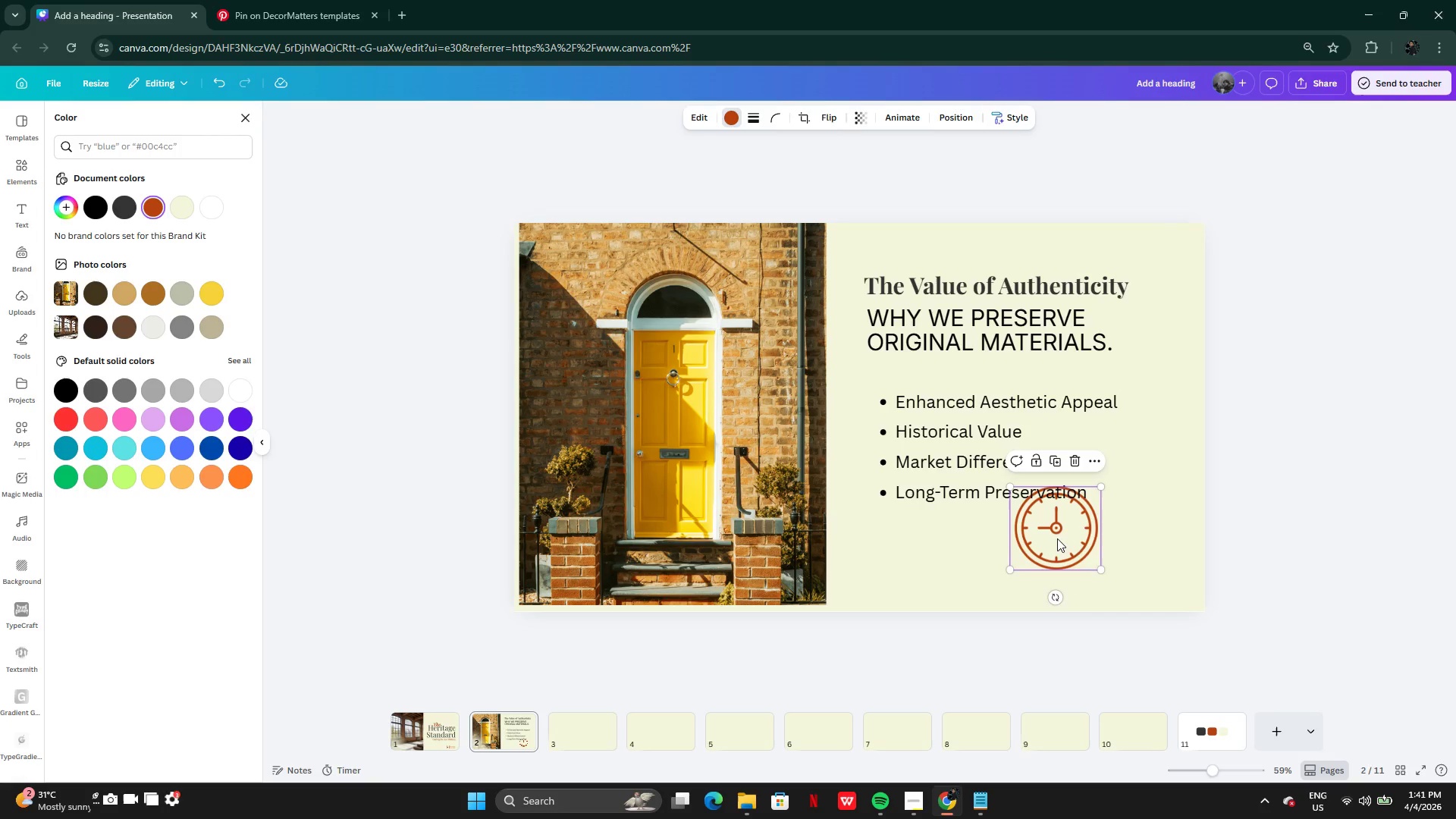 
left_click_drag(start_coordinate=[1054, 536], to_coordinate=[1135, 556])
 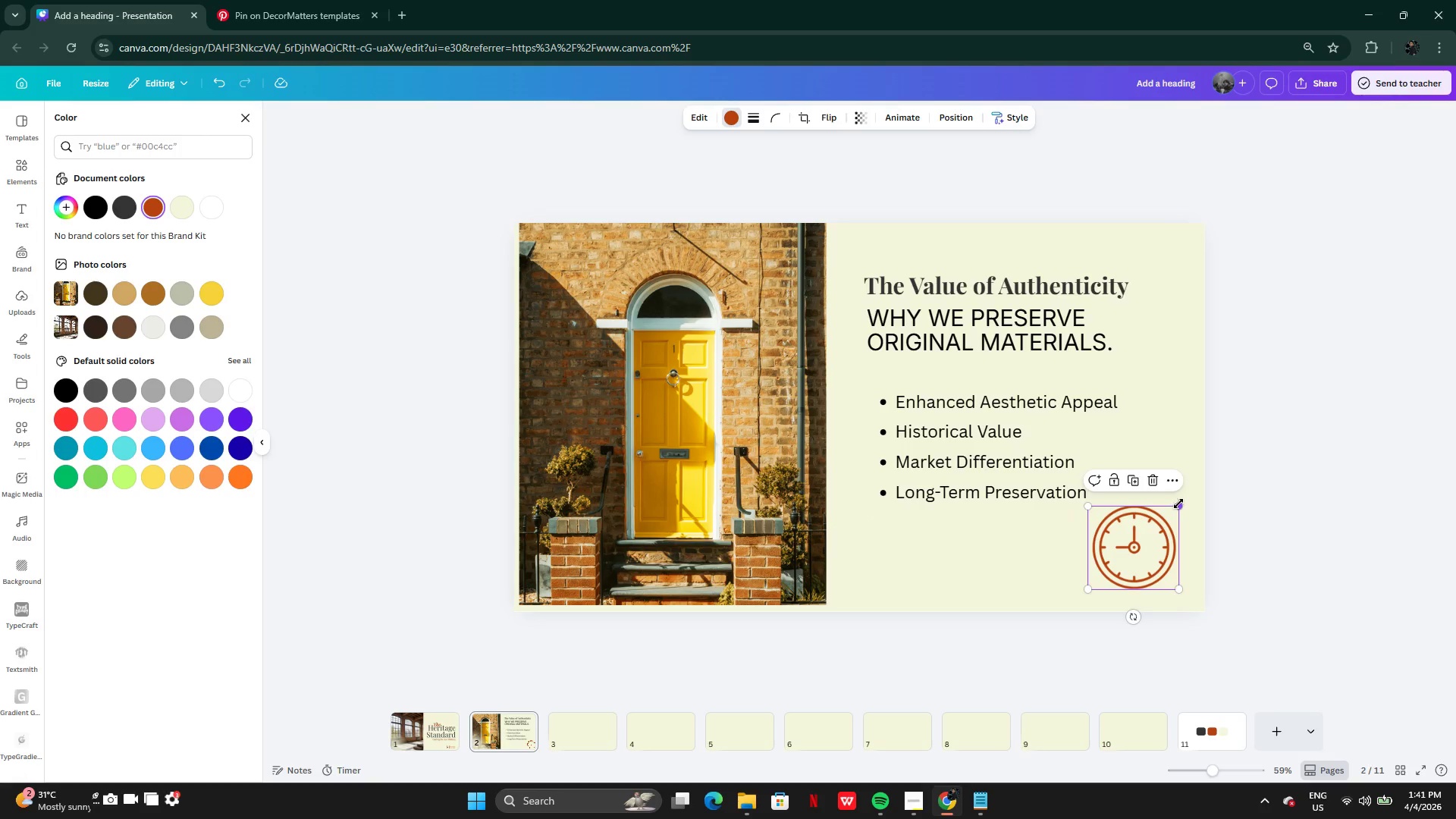 
left_click_drag(start_coordinate=[1178, 504], to_coordinate=[1171, 524])
 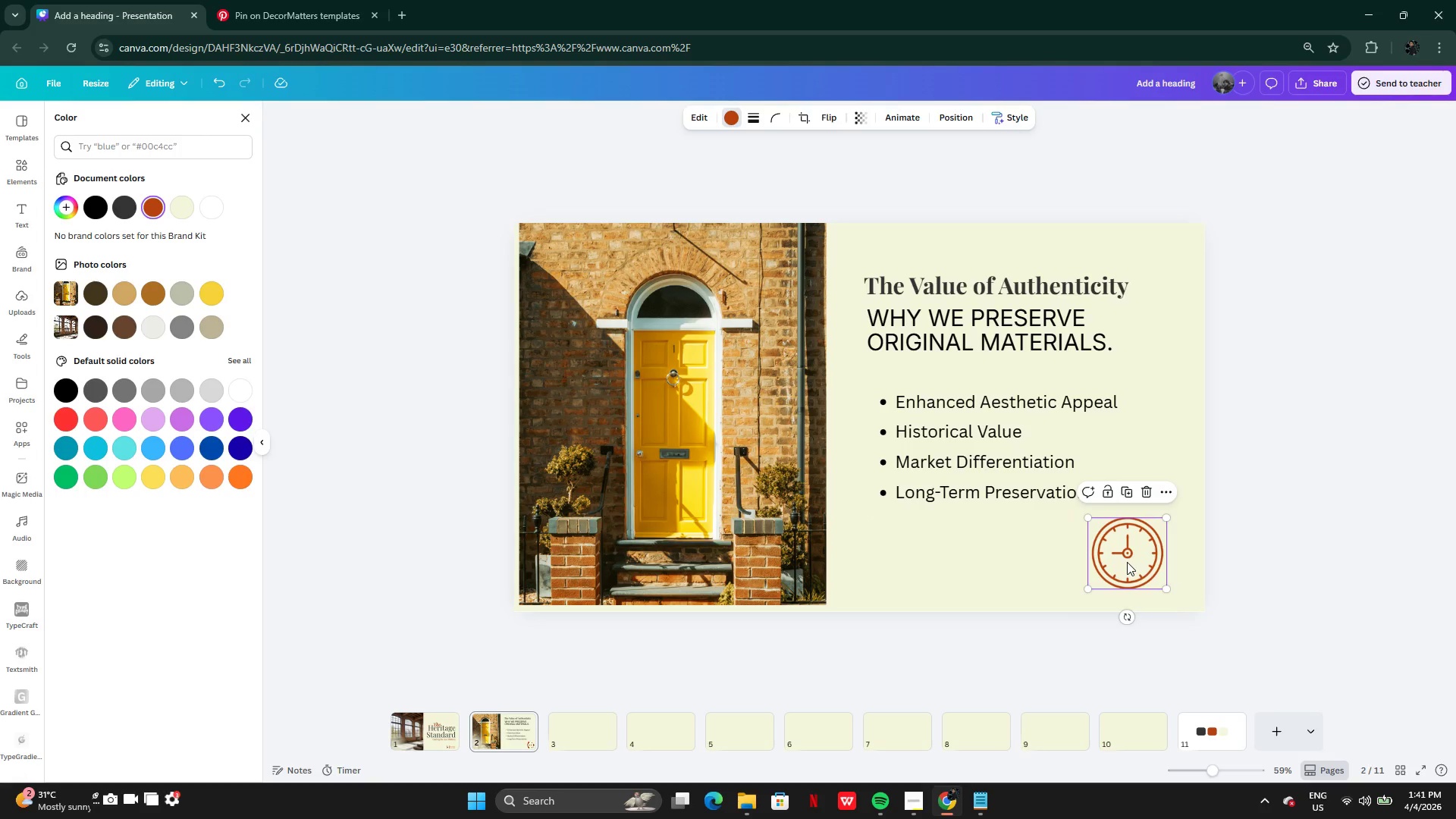 
left_click_drag(start_coordinate=[1127, 562], to_coordinate=[855, 402])
 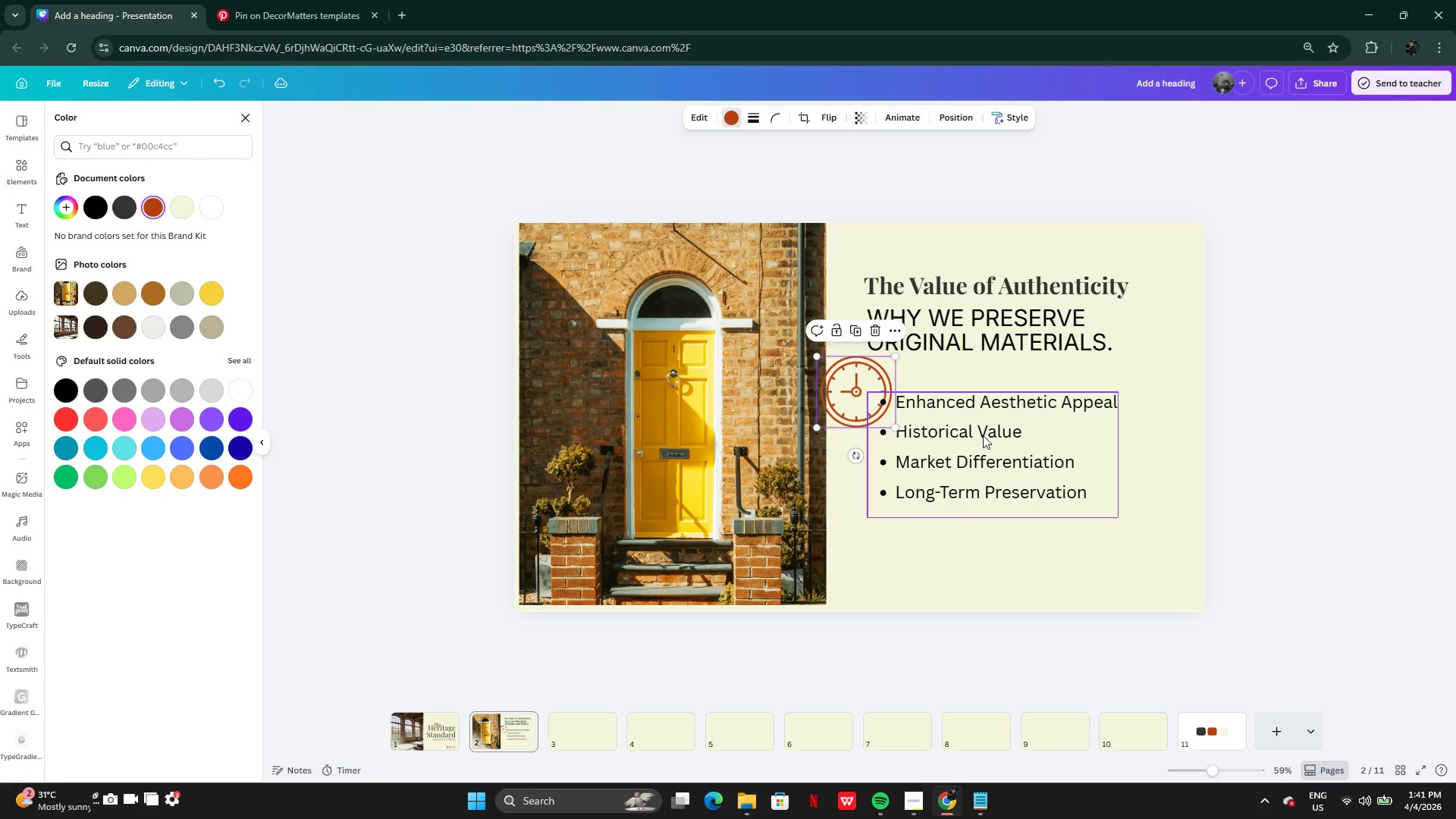 
left_click([983, 435])
 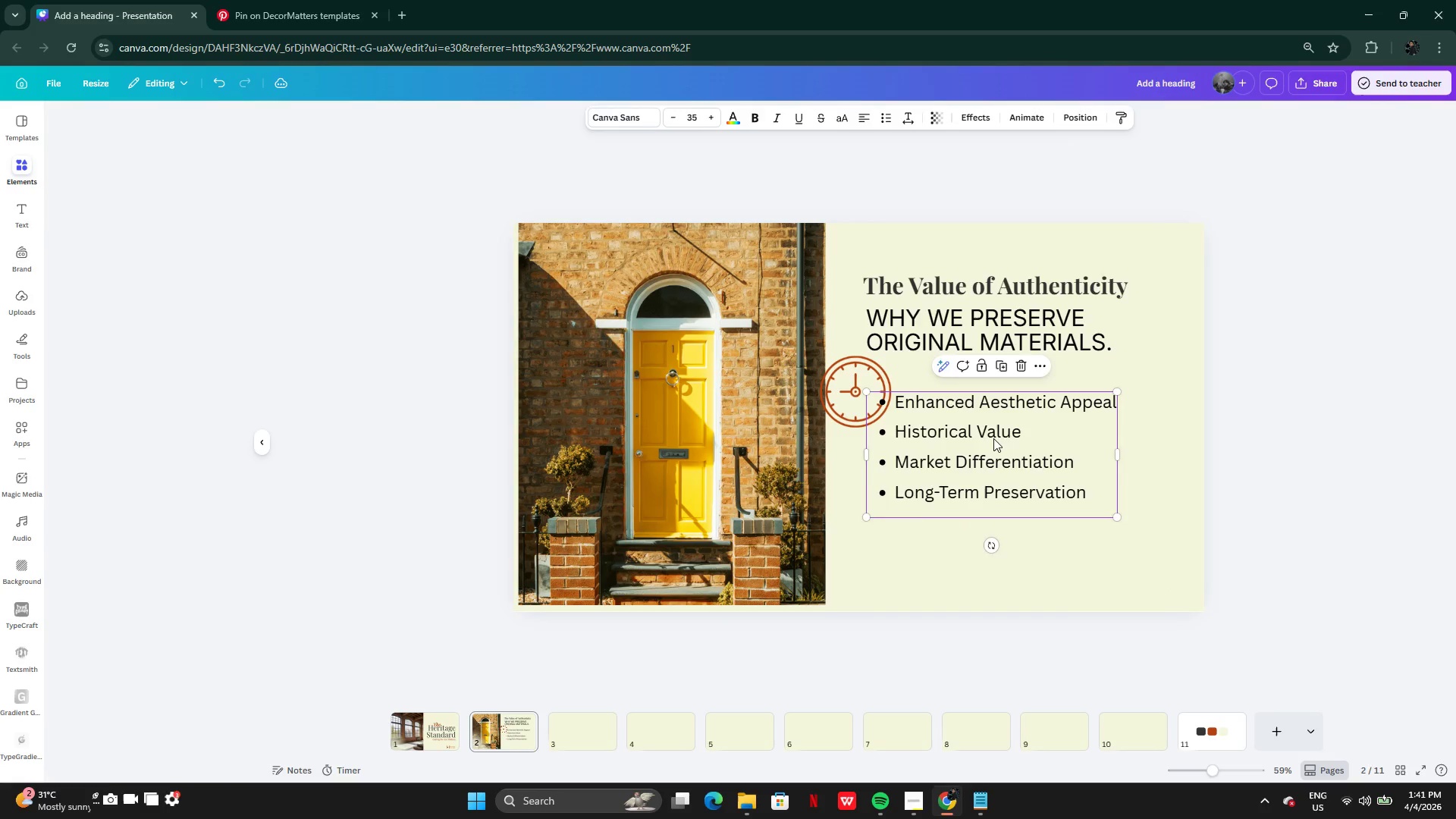 
left_click_drag(start_coordinate=[993, 438], to_coordinate=[1003, 494])
 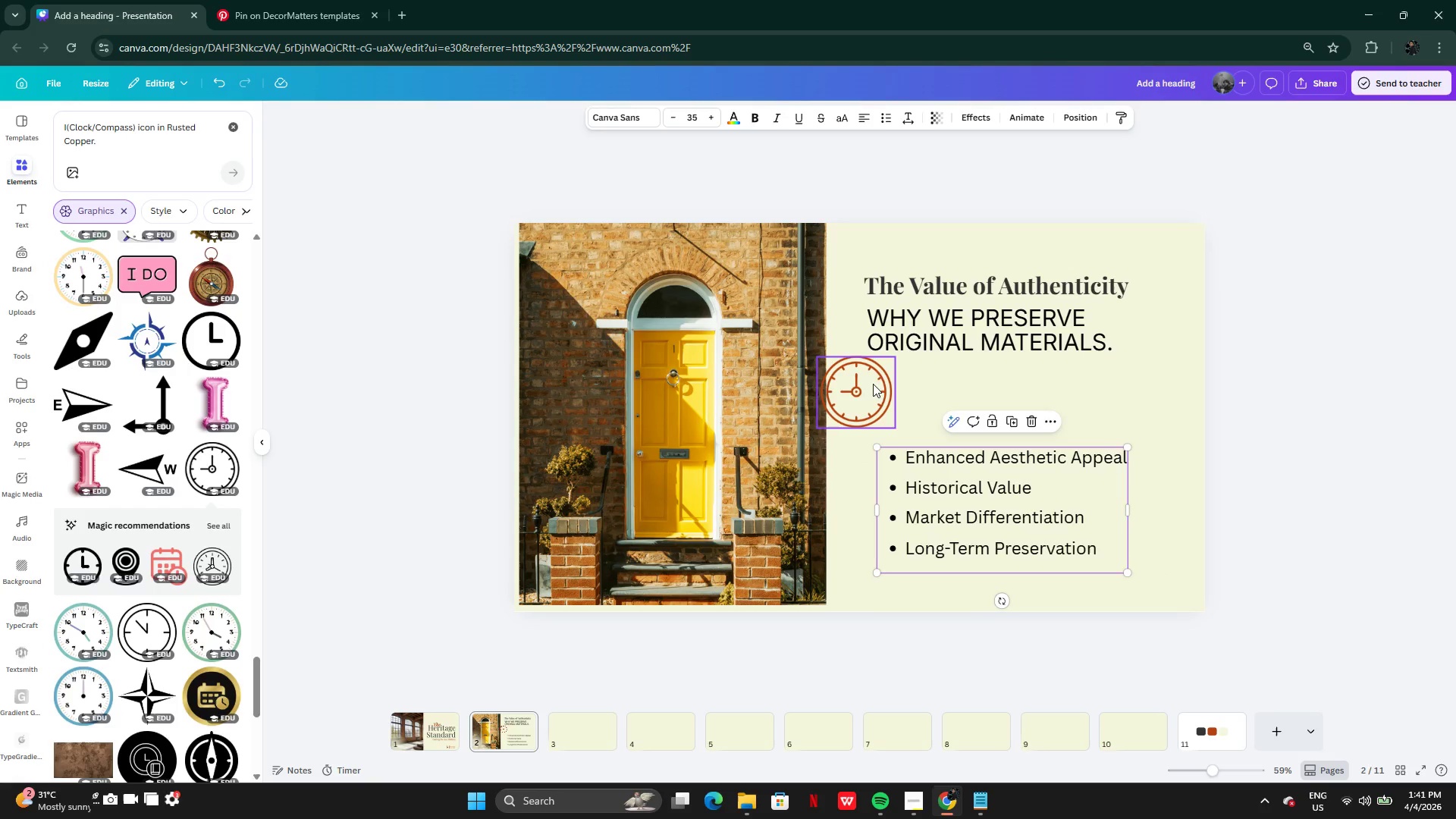 
left_click([877, 384])
 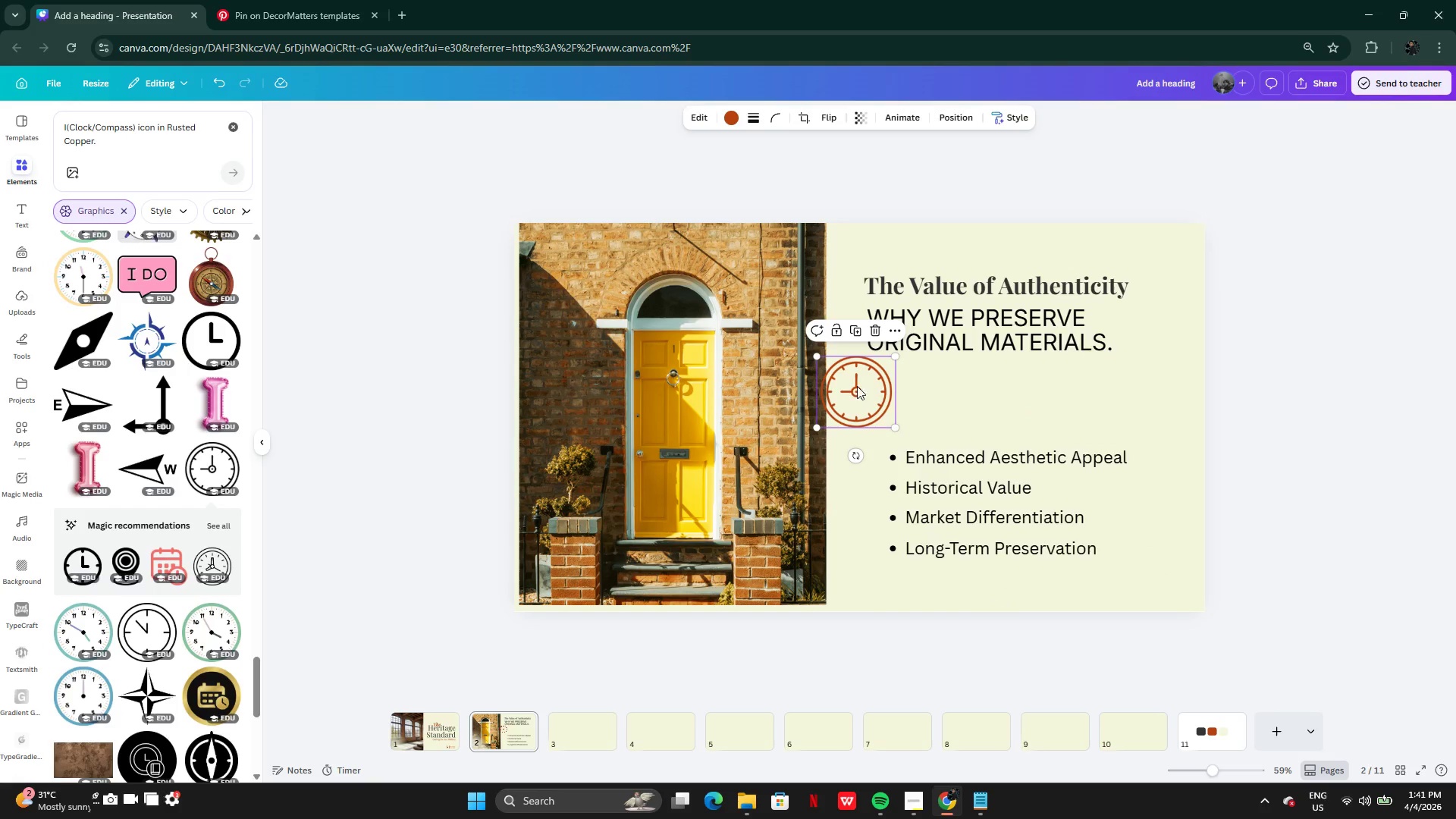 
left_click_drag(start_coordinate=[856, 387], to_coordinate=[994, 395])
 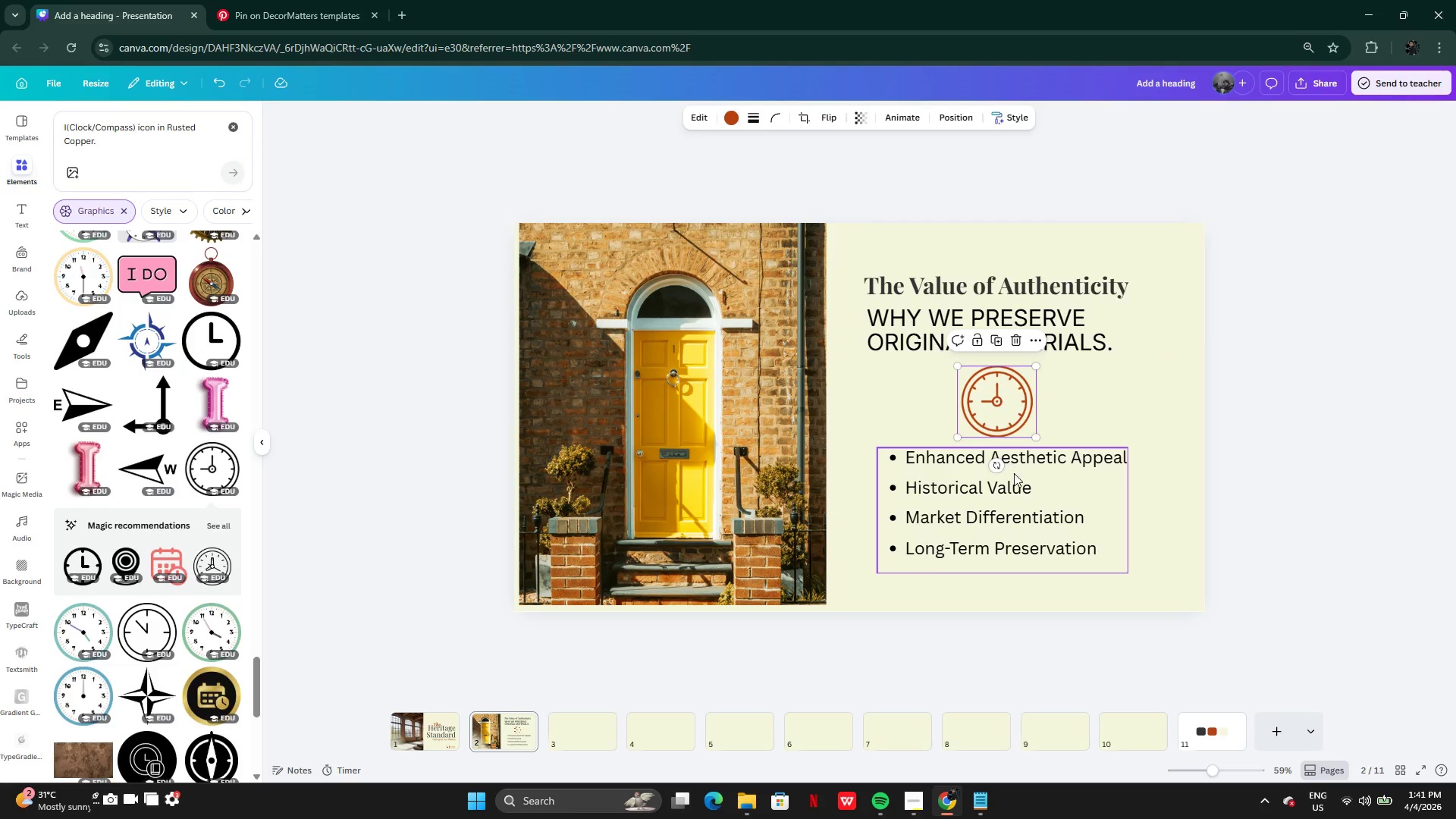 
left_click([1014, 473])
 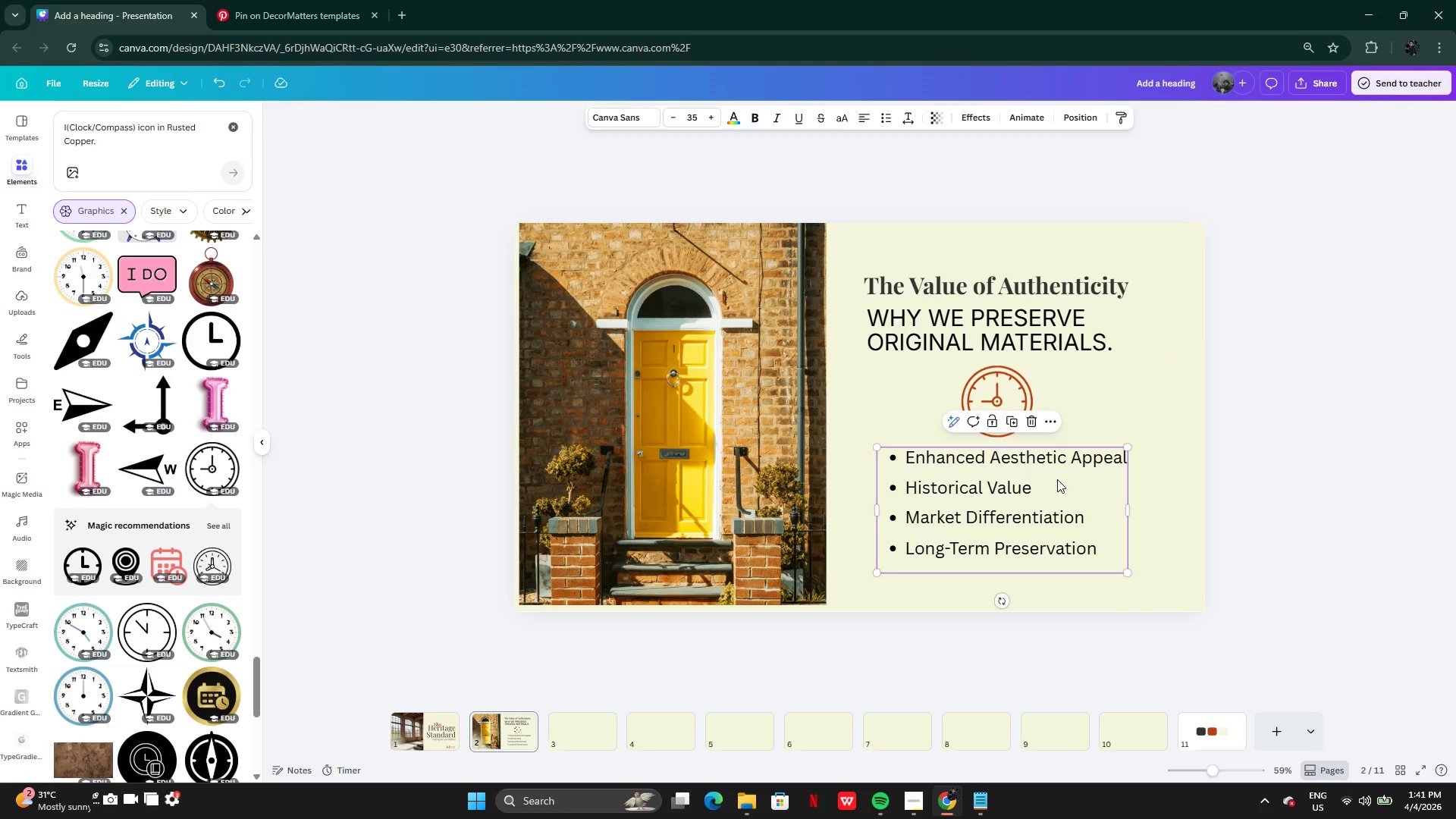 
left_click_drag(start_coordinate=[1061, 481], to_coordinate=[1059, 495])
 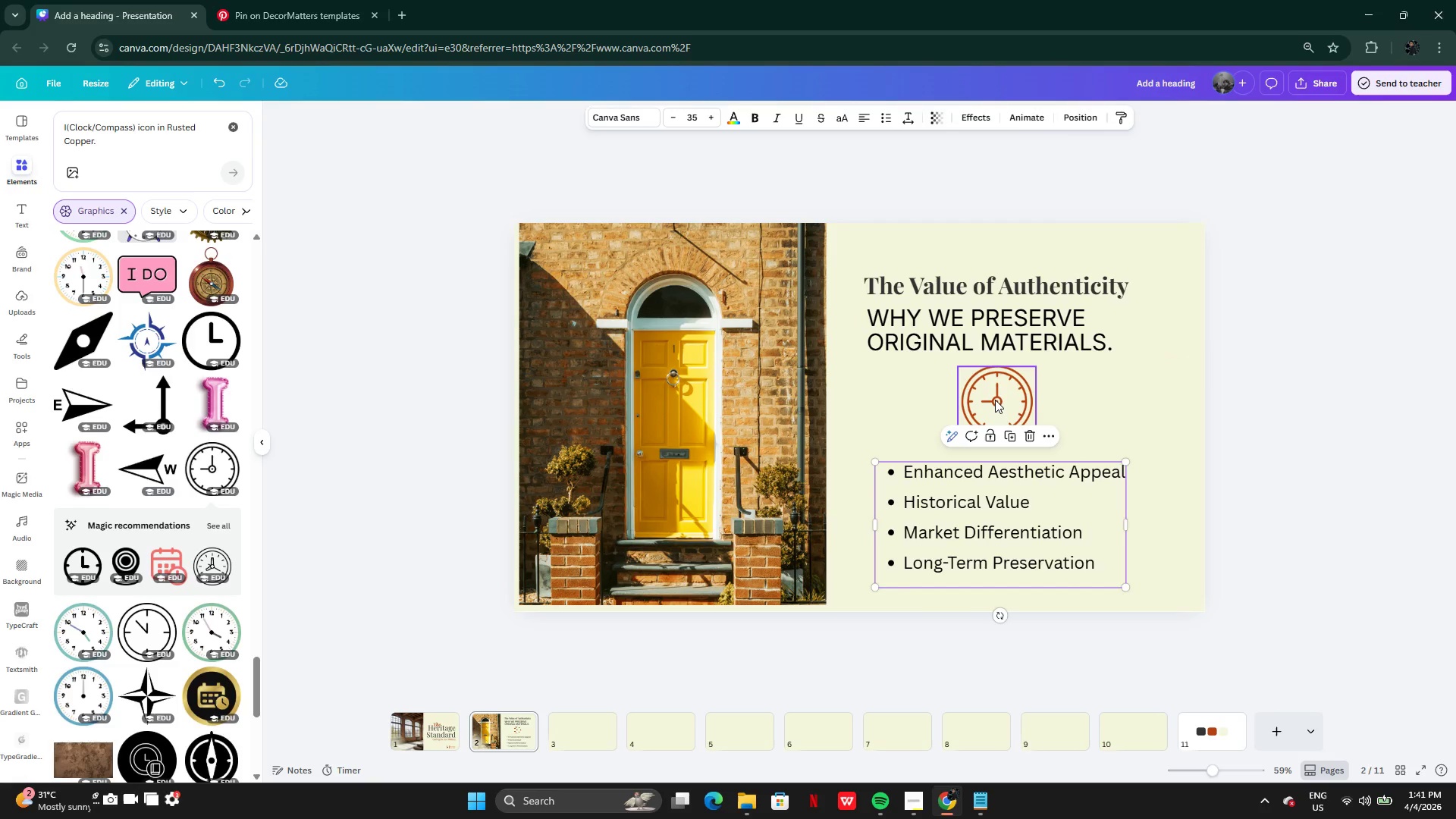 
left_click([995, 398])
 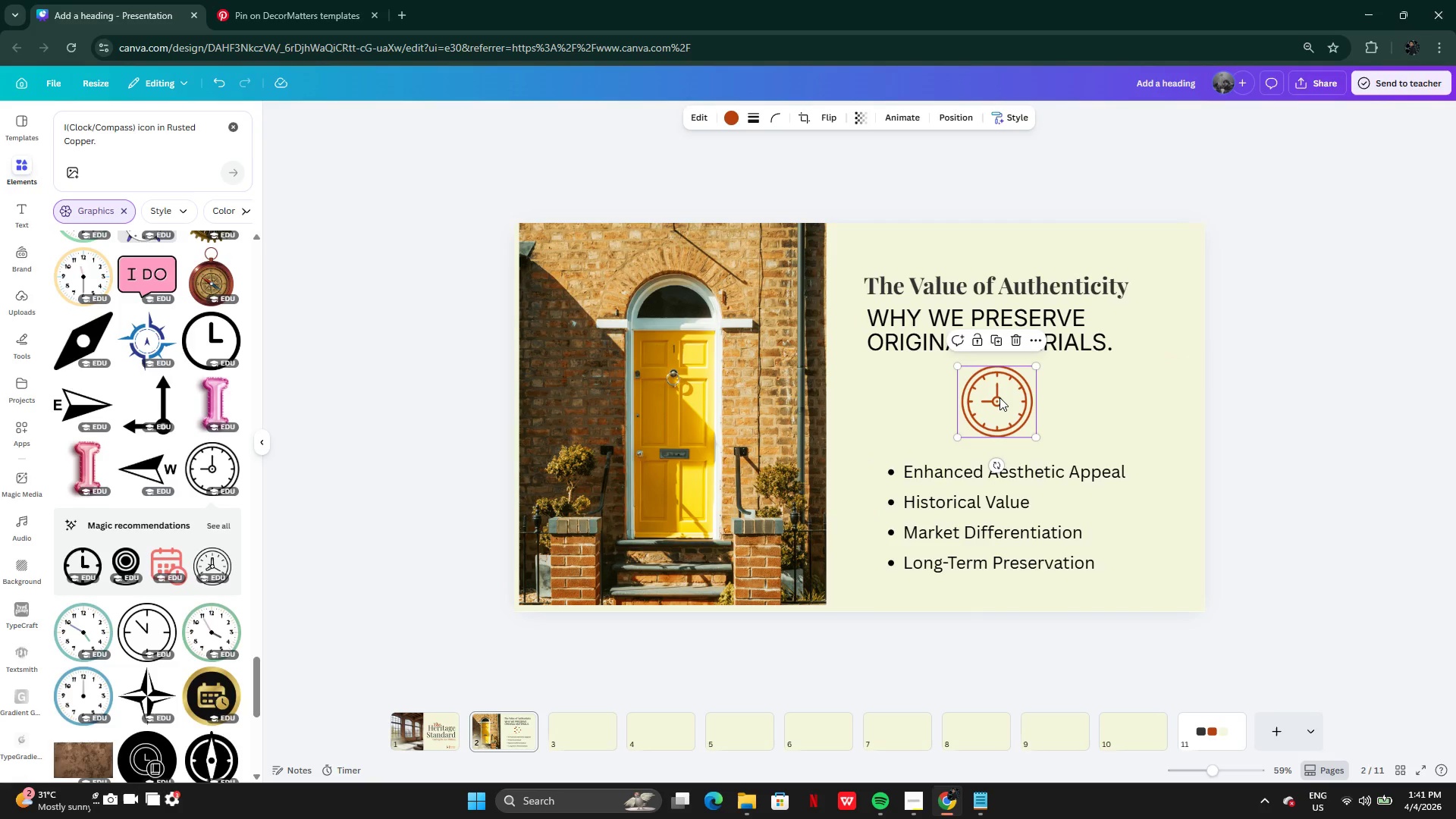 
left_click_drag(start_coordinate=[1000, 397], to_coordinate=[1003, 406])
 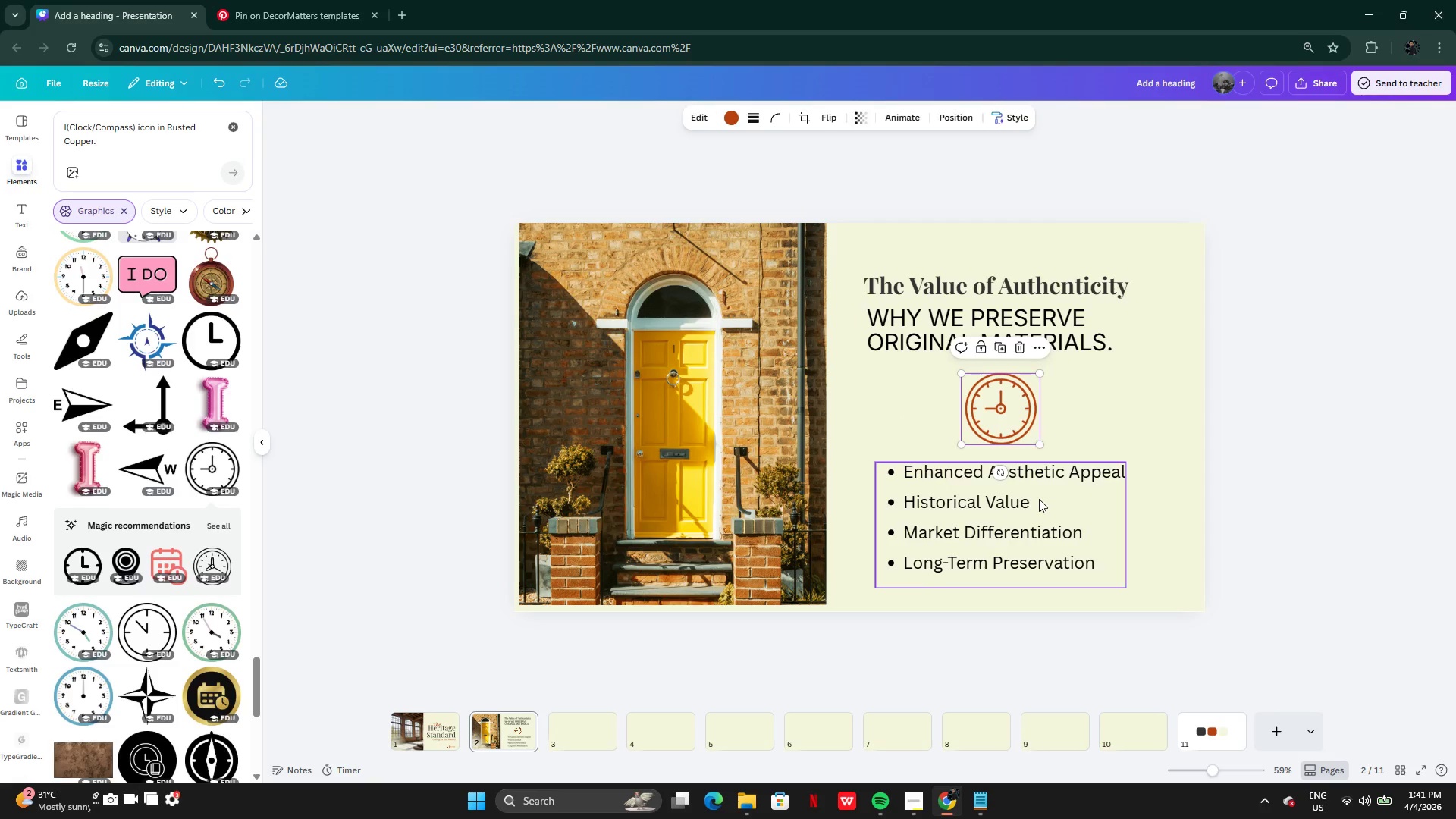 
left_click([1039, 499])
 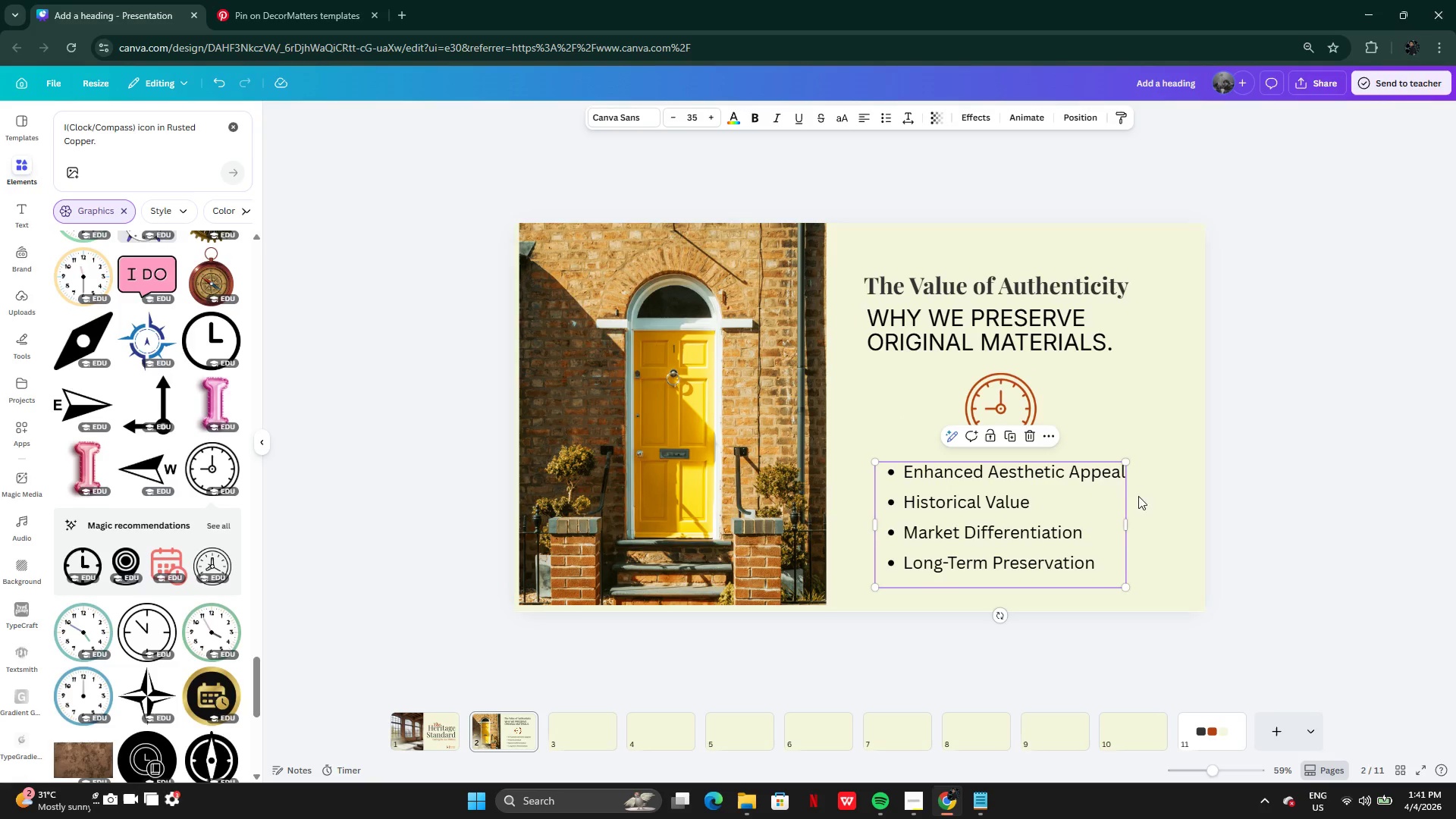 
left_click([1144, 494])
 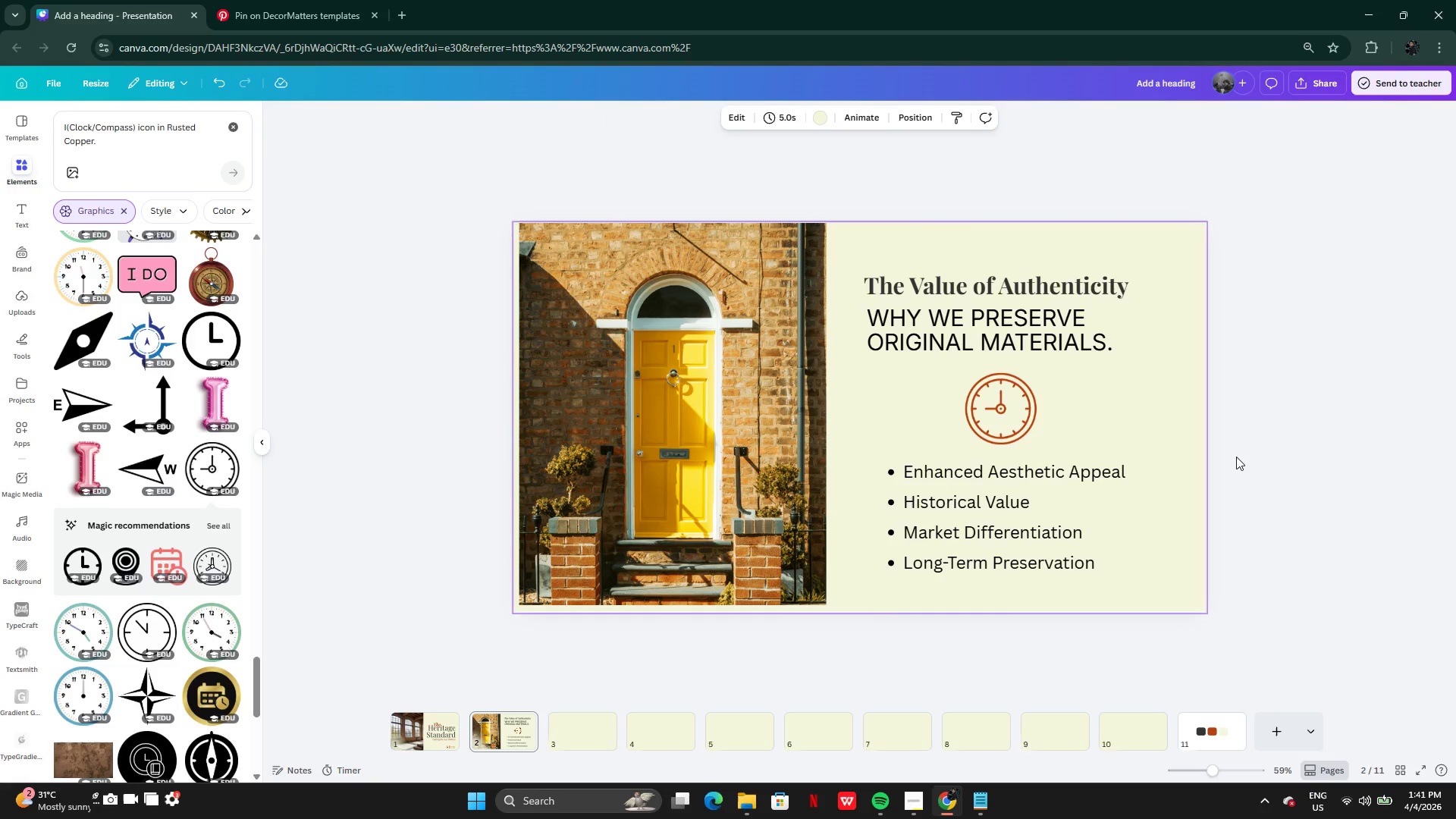 
left_click([1236, 456])
 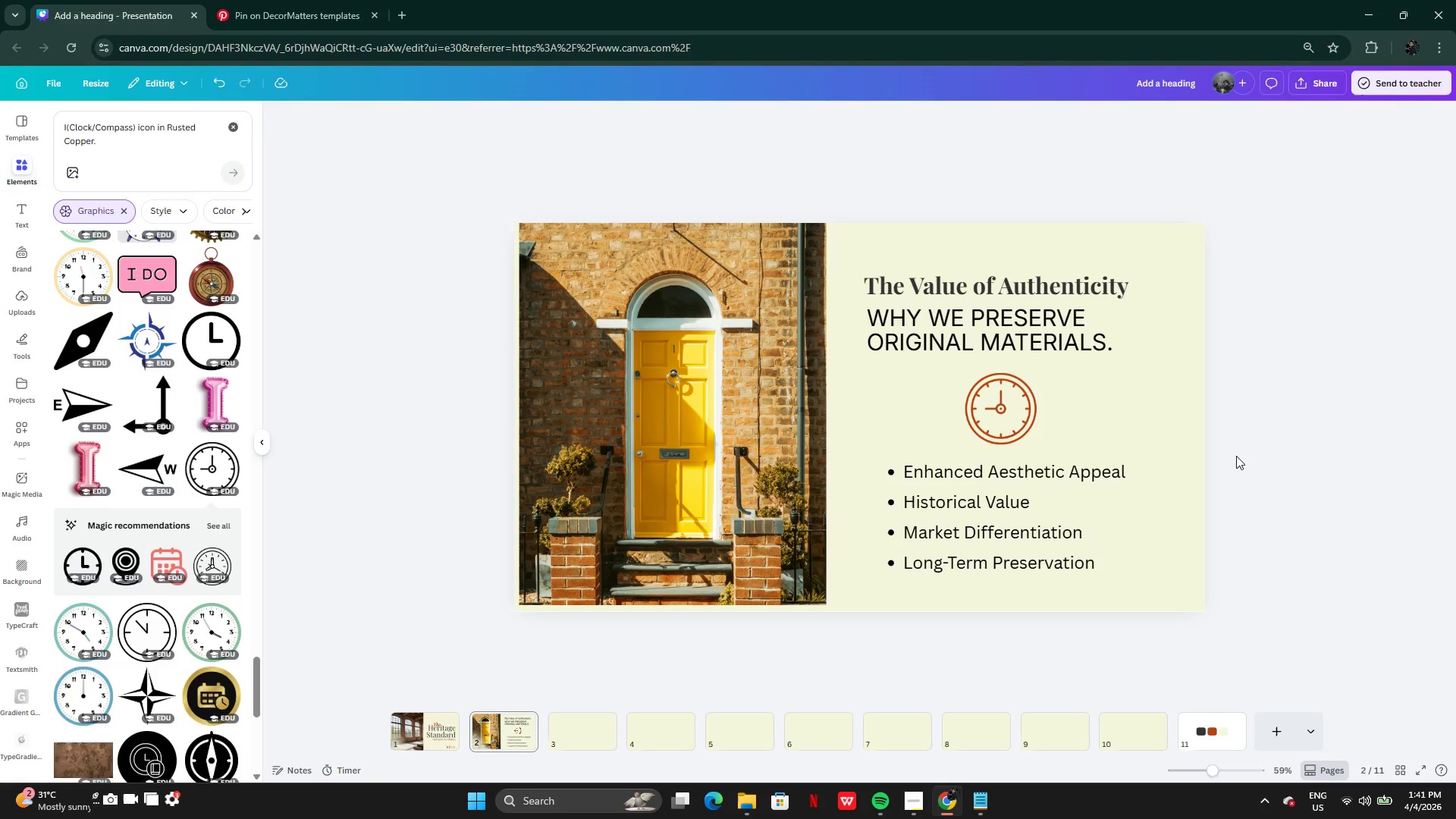 
wait(10.97)
 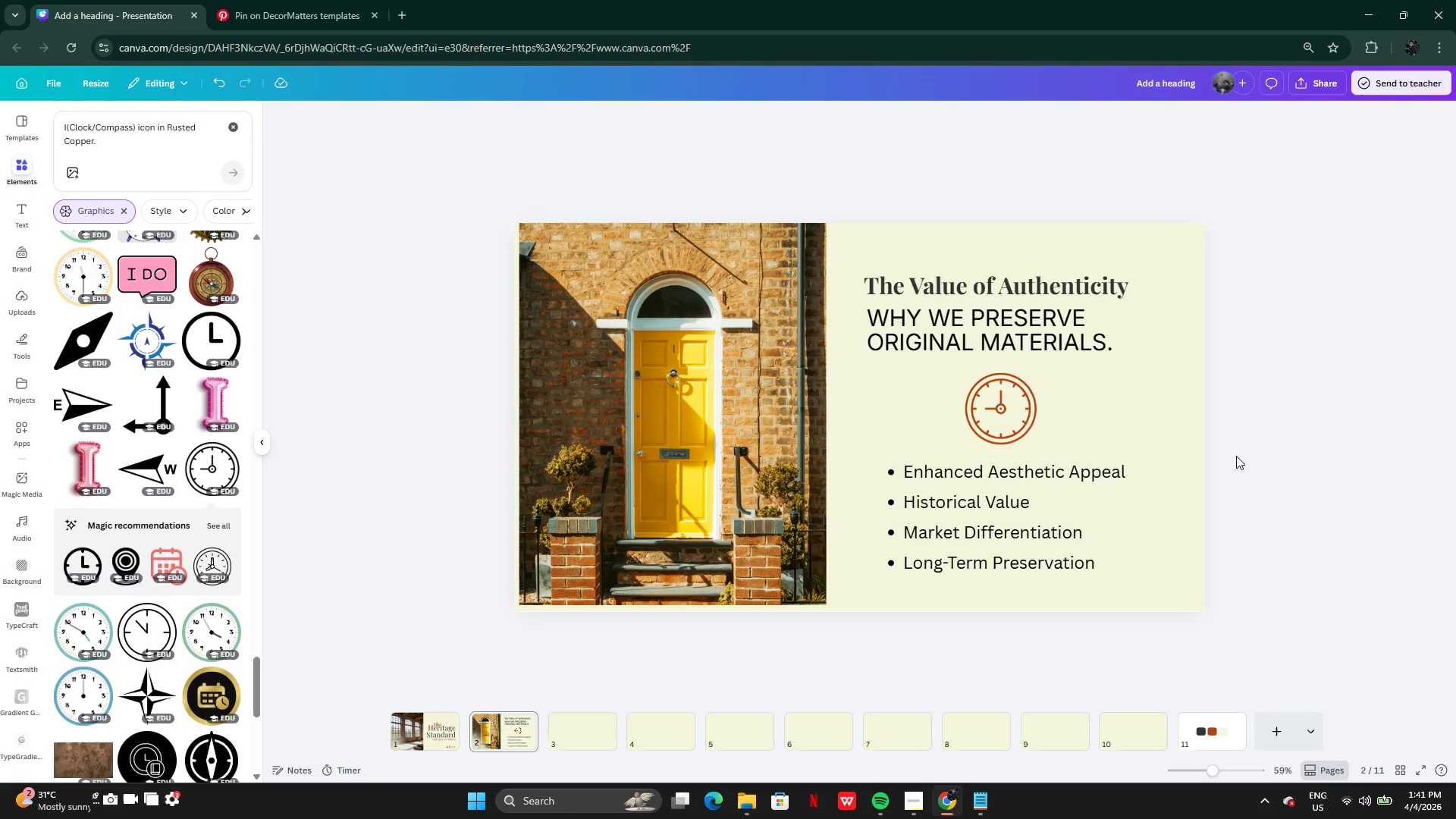 
left_click_drag(start_coordinate=[1040, 510], to_coordinate=[1035, 513])
 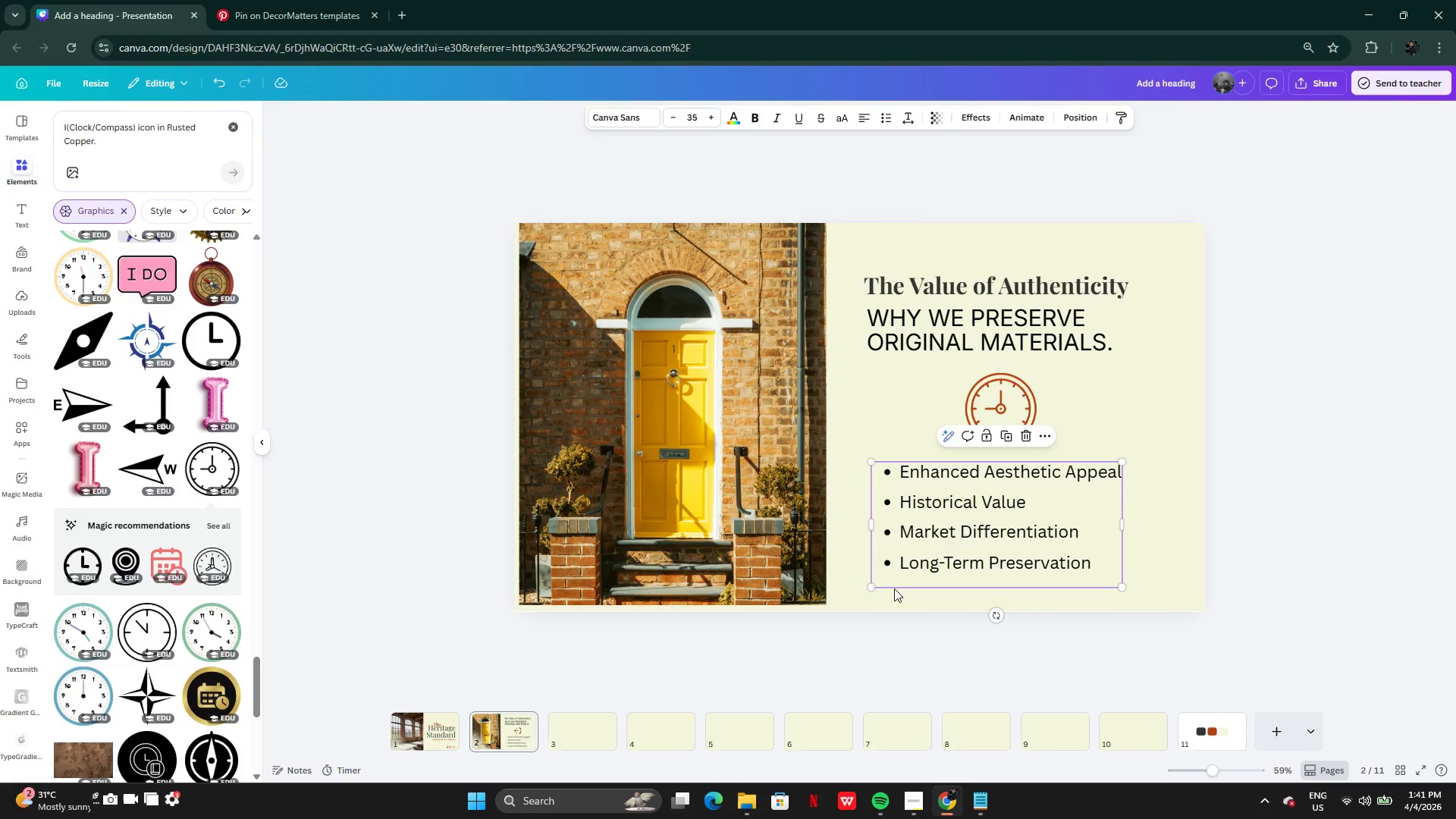 
double_click([914, 476])
 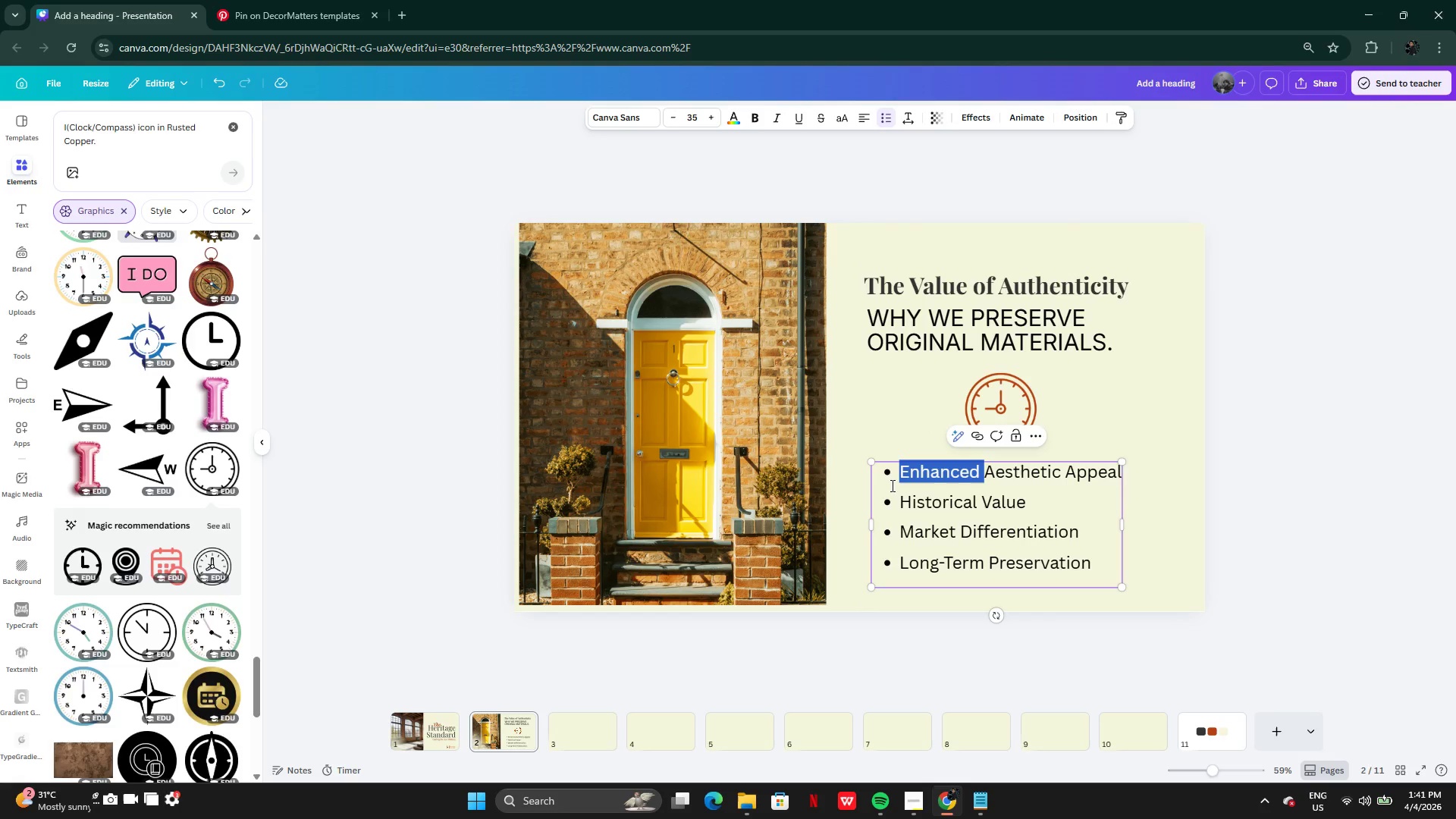 
left_click([891, 496])
 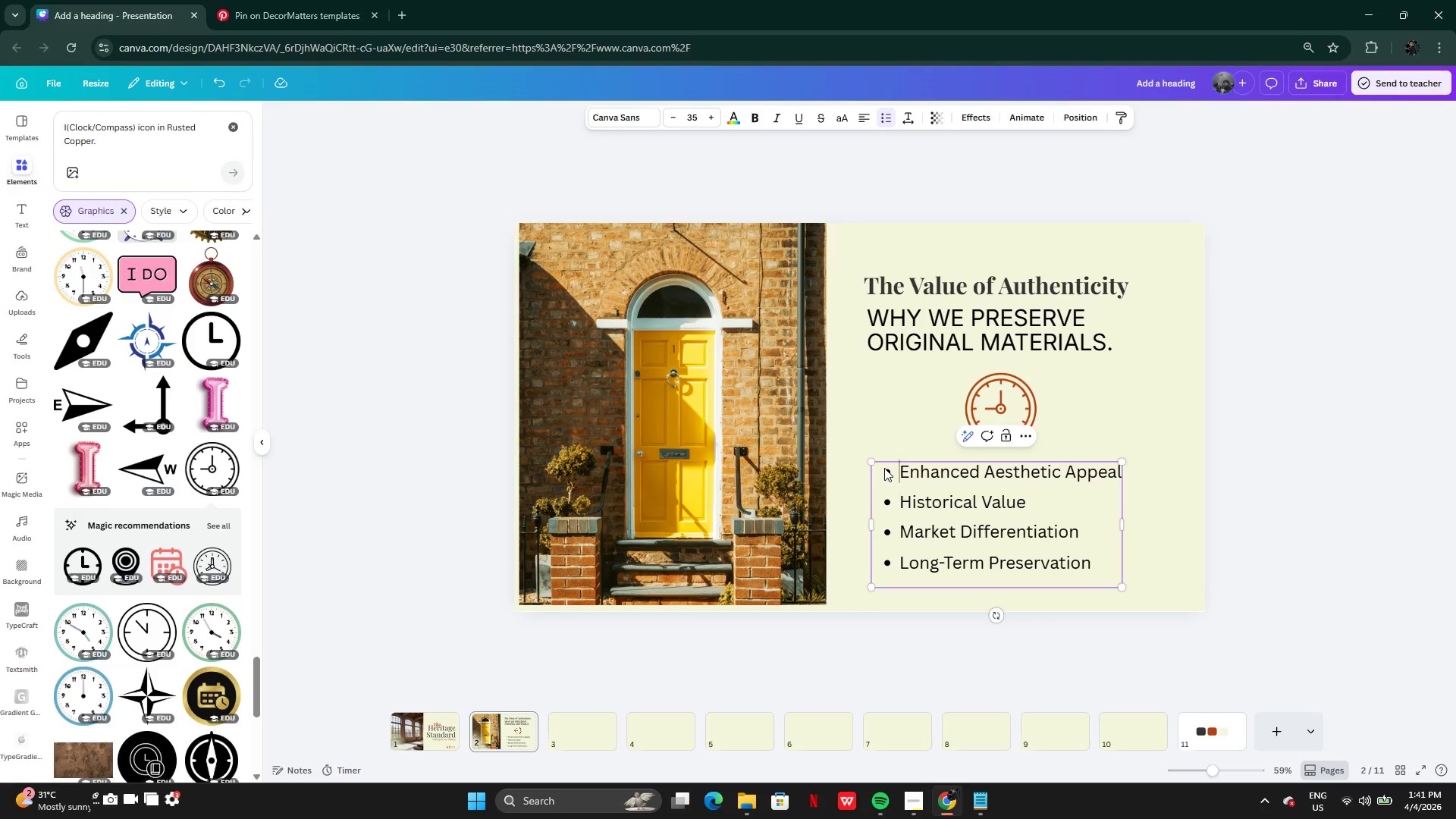 
double_click([885, 468])
 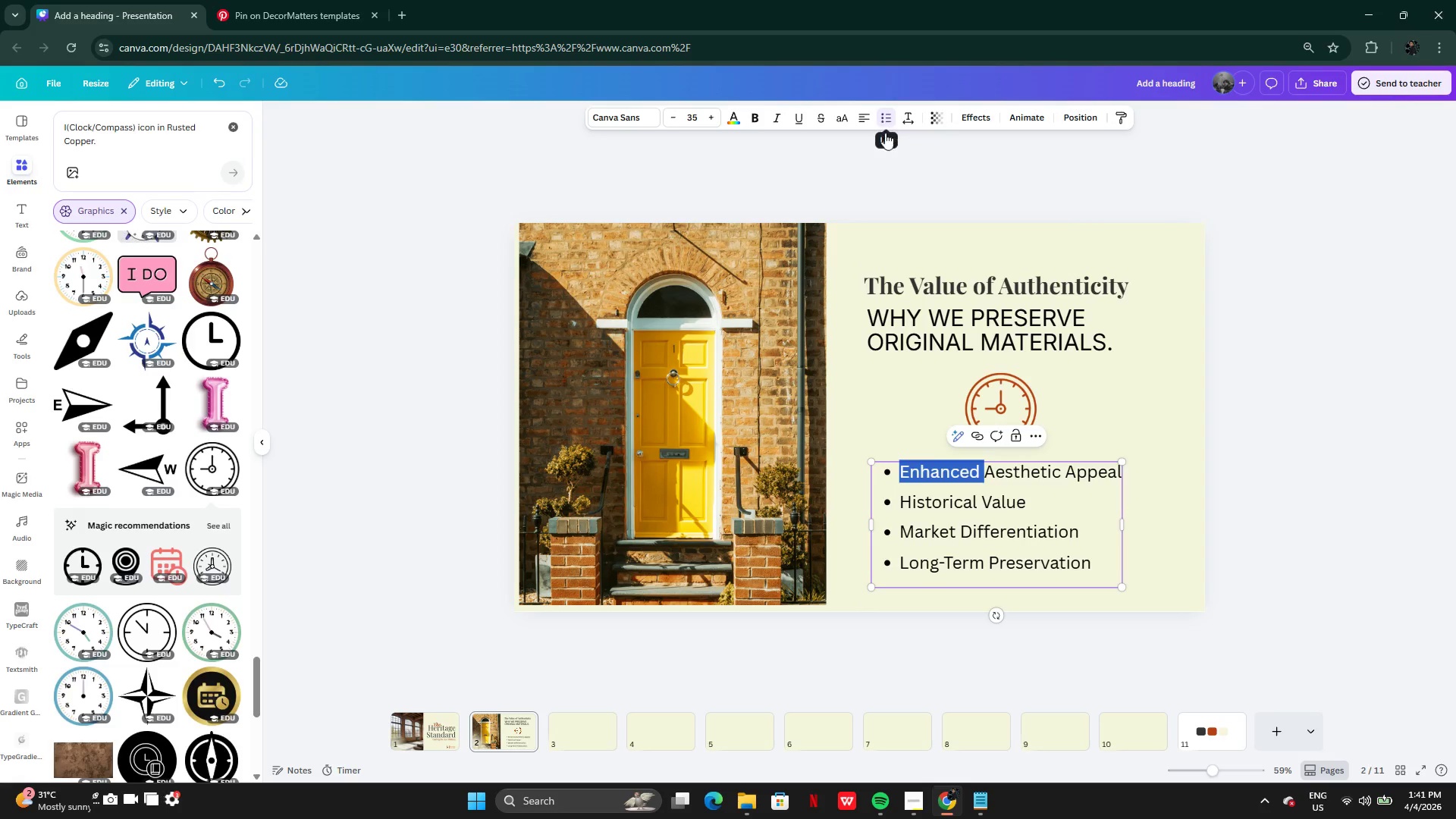 
left_click([1172, 422])
 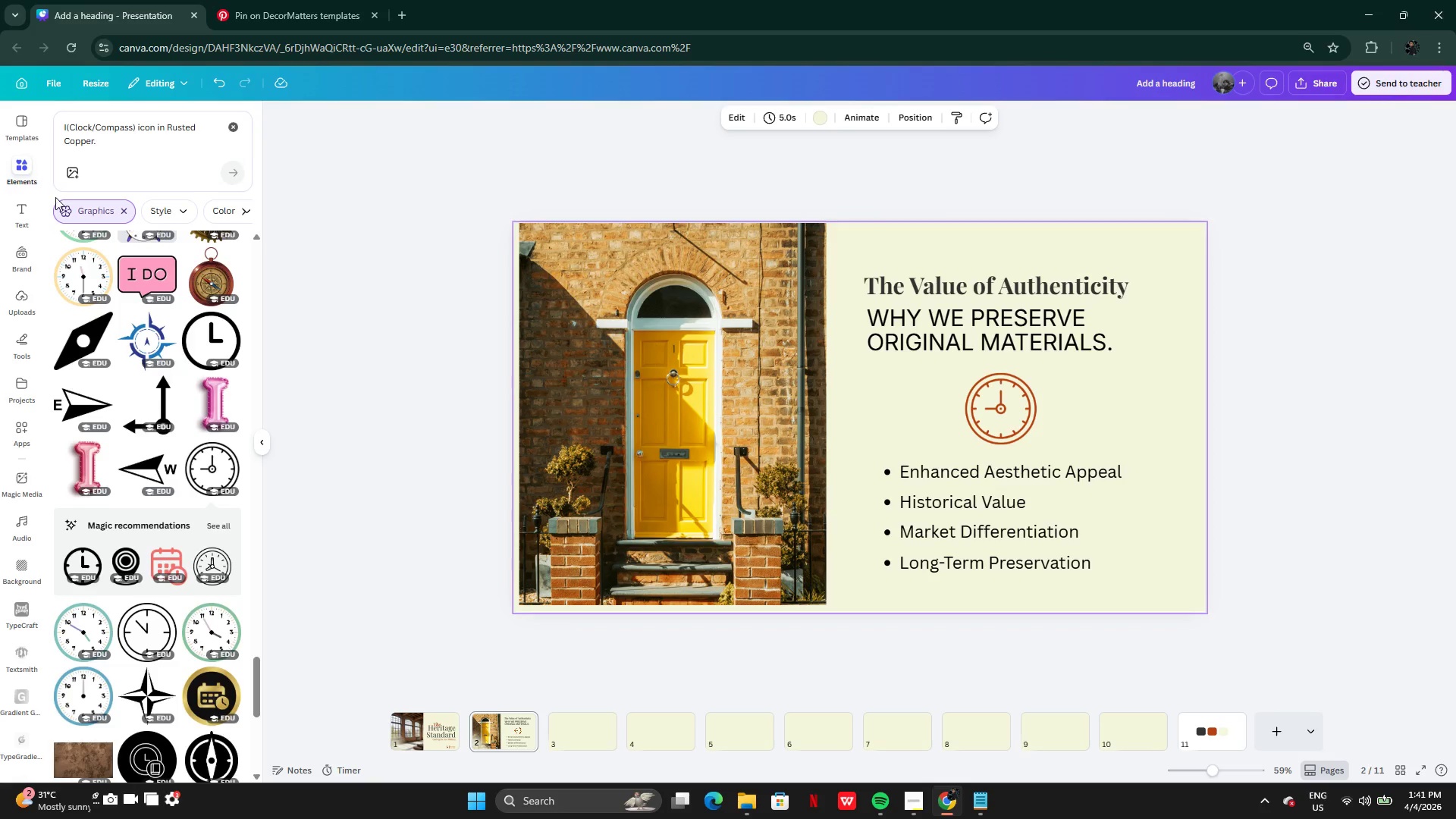 
wait(13.67)
 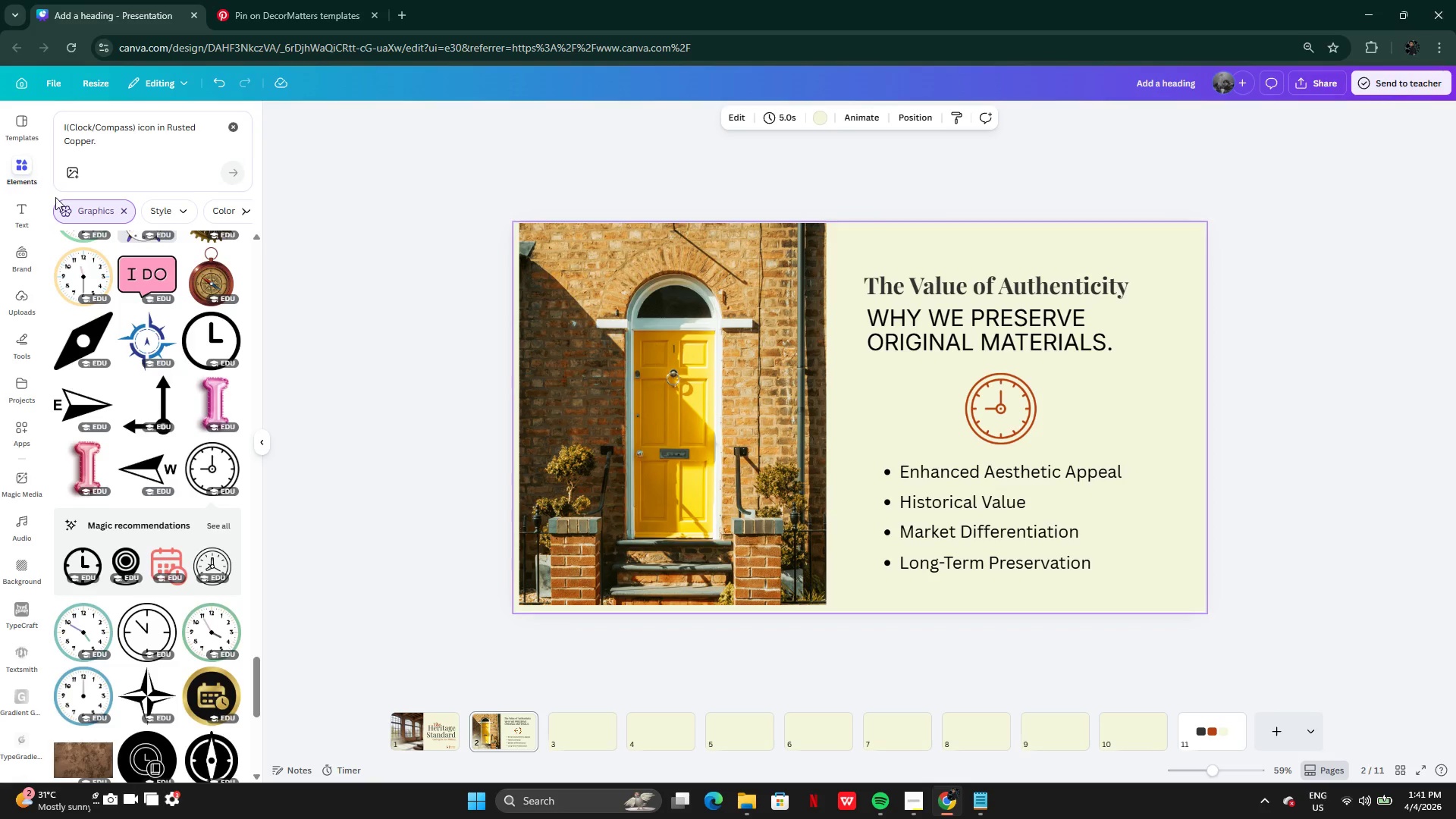 
left_click([228, 124])
 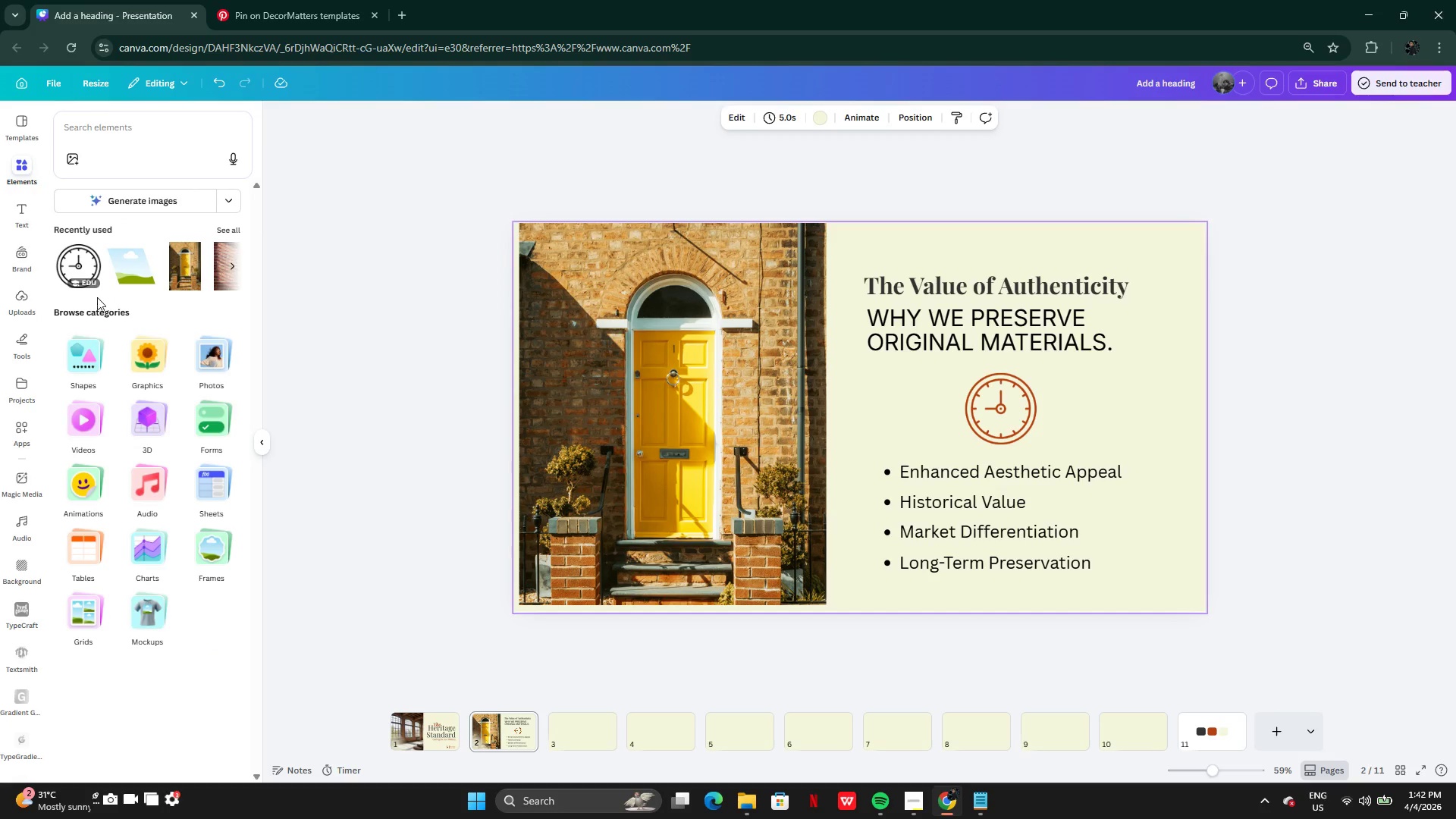 
left_click([93, 362])
 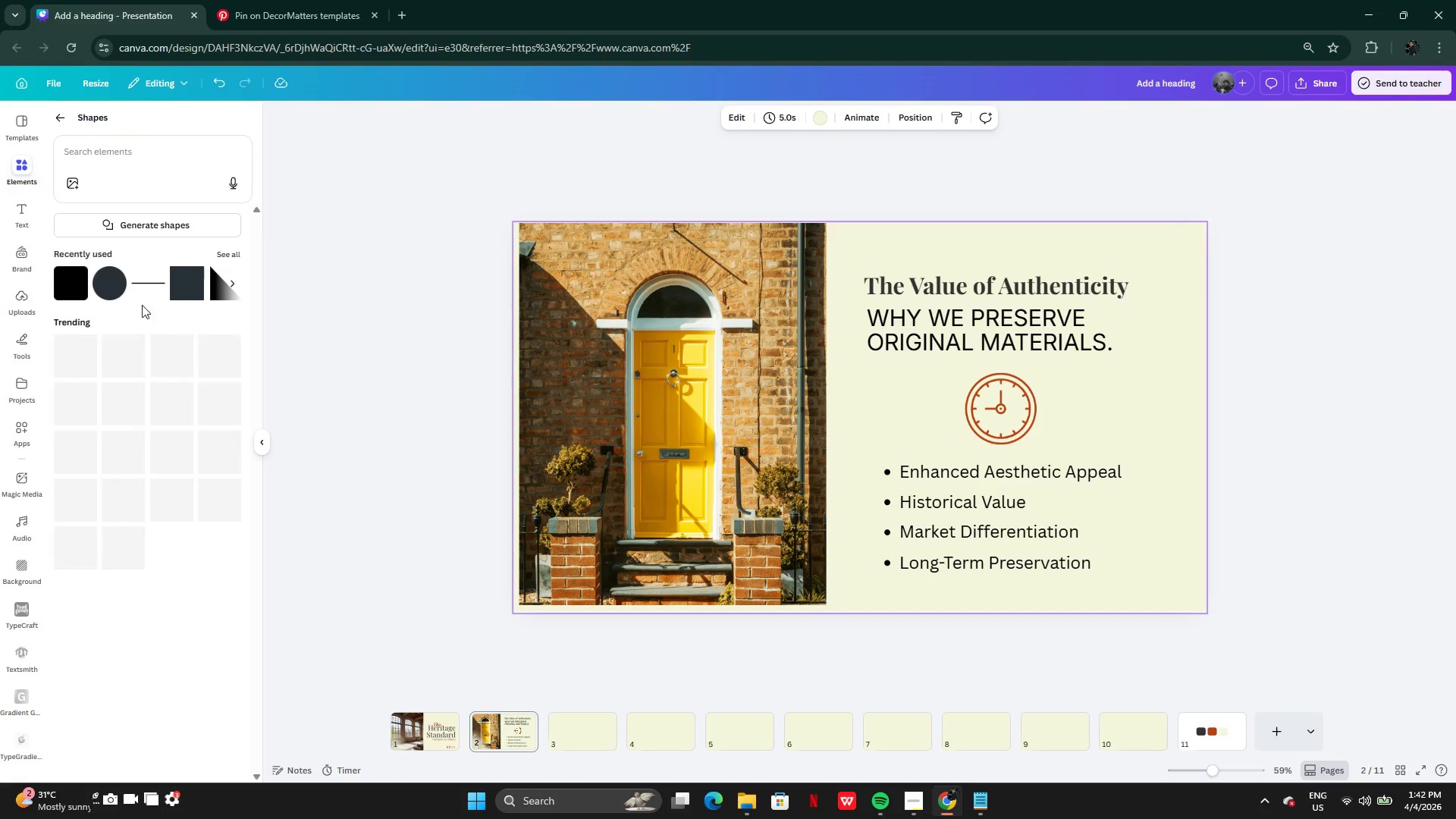 
left_click([104, 299])
 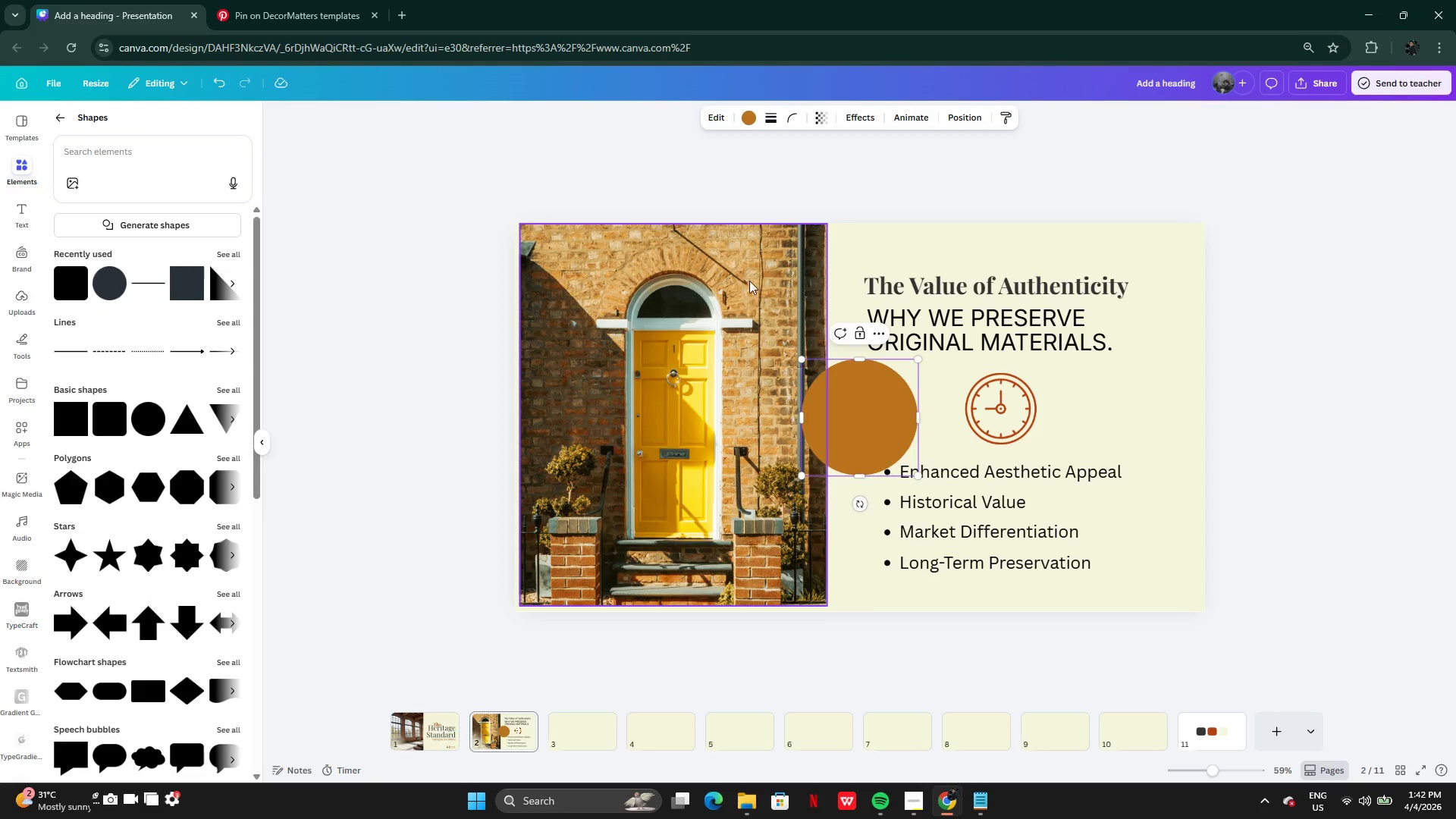 
left_click([1063, 392])
 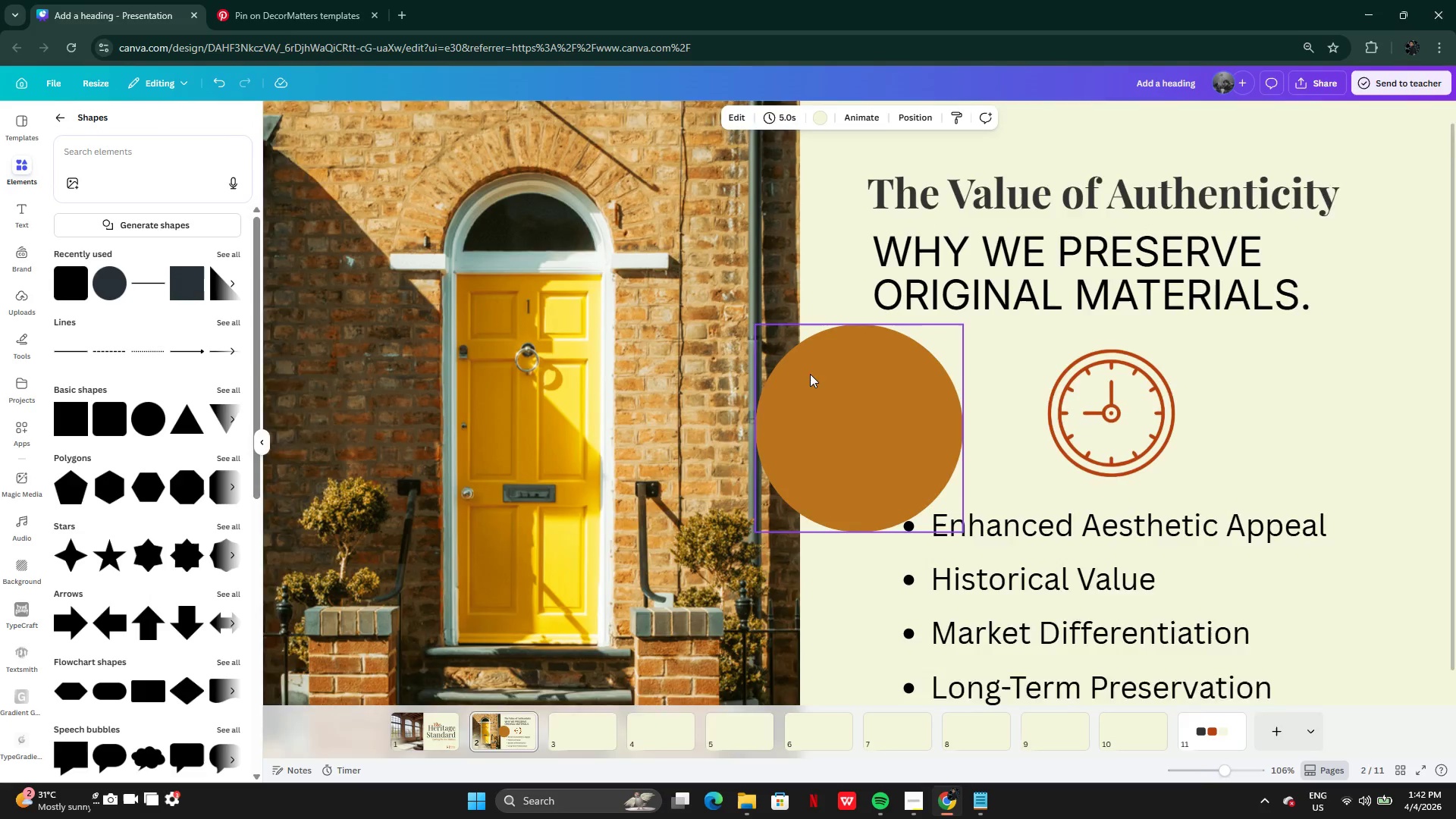 
left_click([938, 403])
 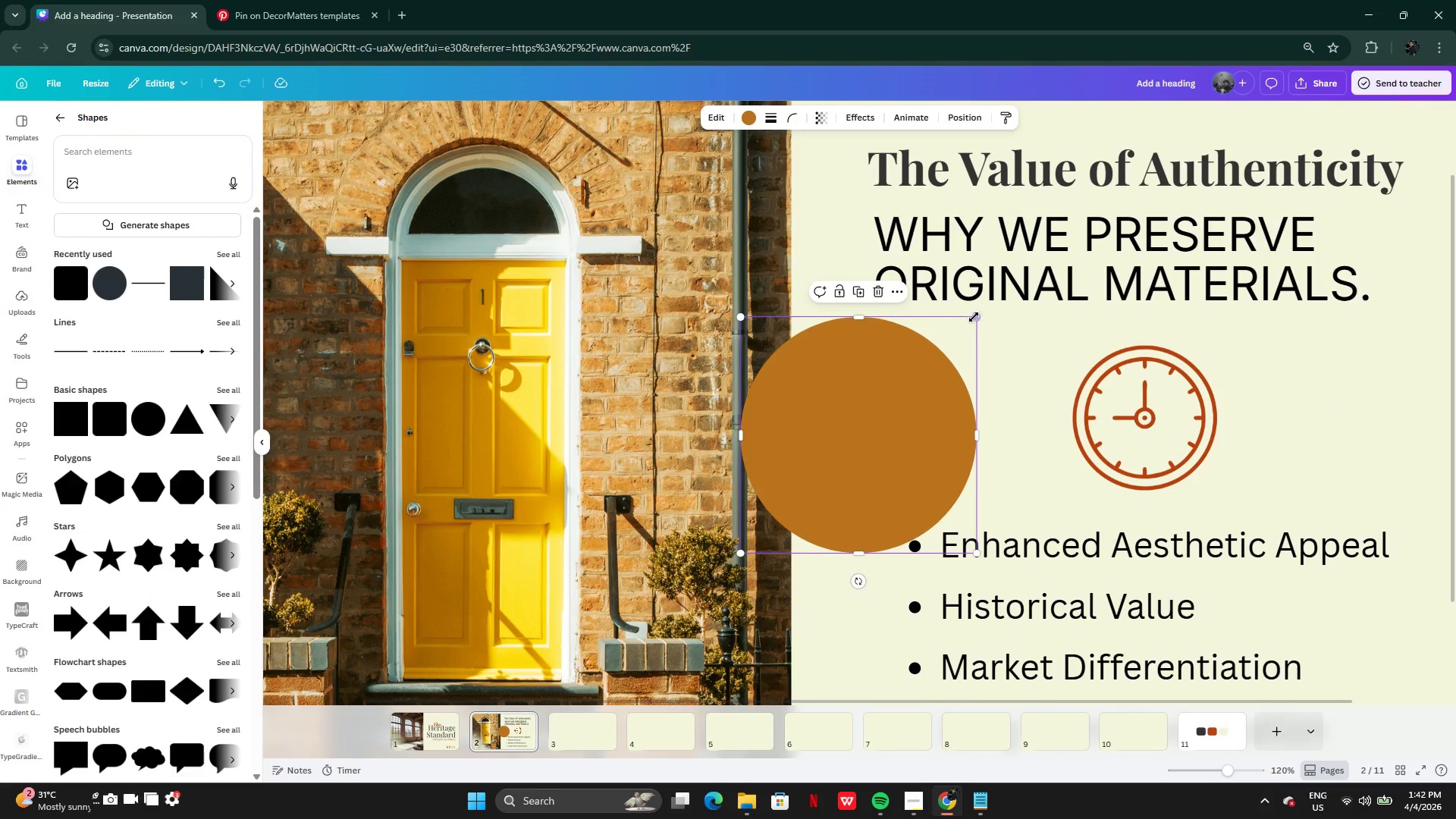 
left_click_drag(start_coordinate=[974, 315], to_coordinate=[780, 502])
 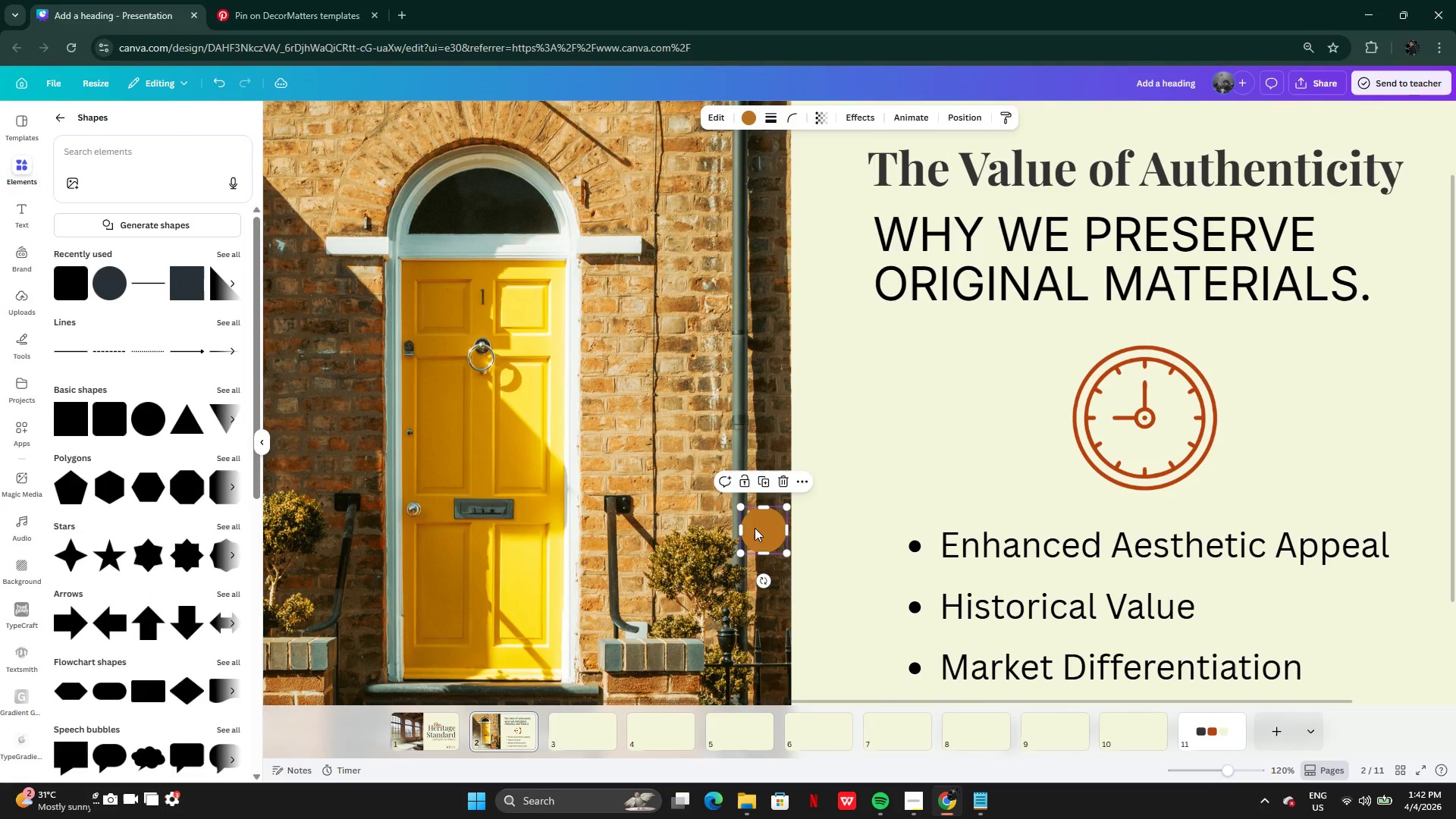 
left_click_drag(start_coordinate=[755, 528], to_coordinate=[968, 438])
 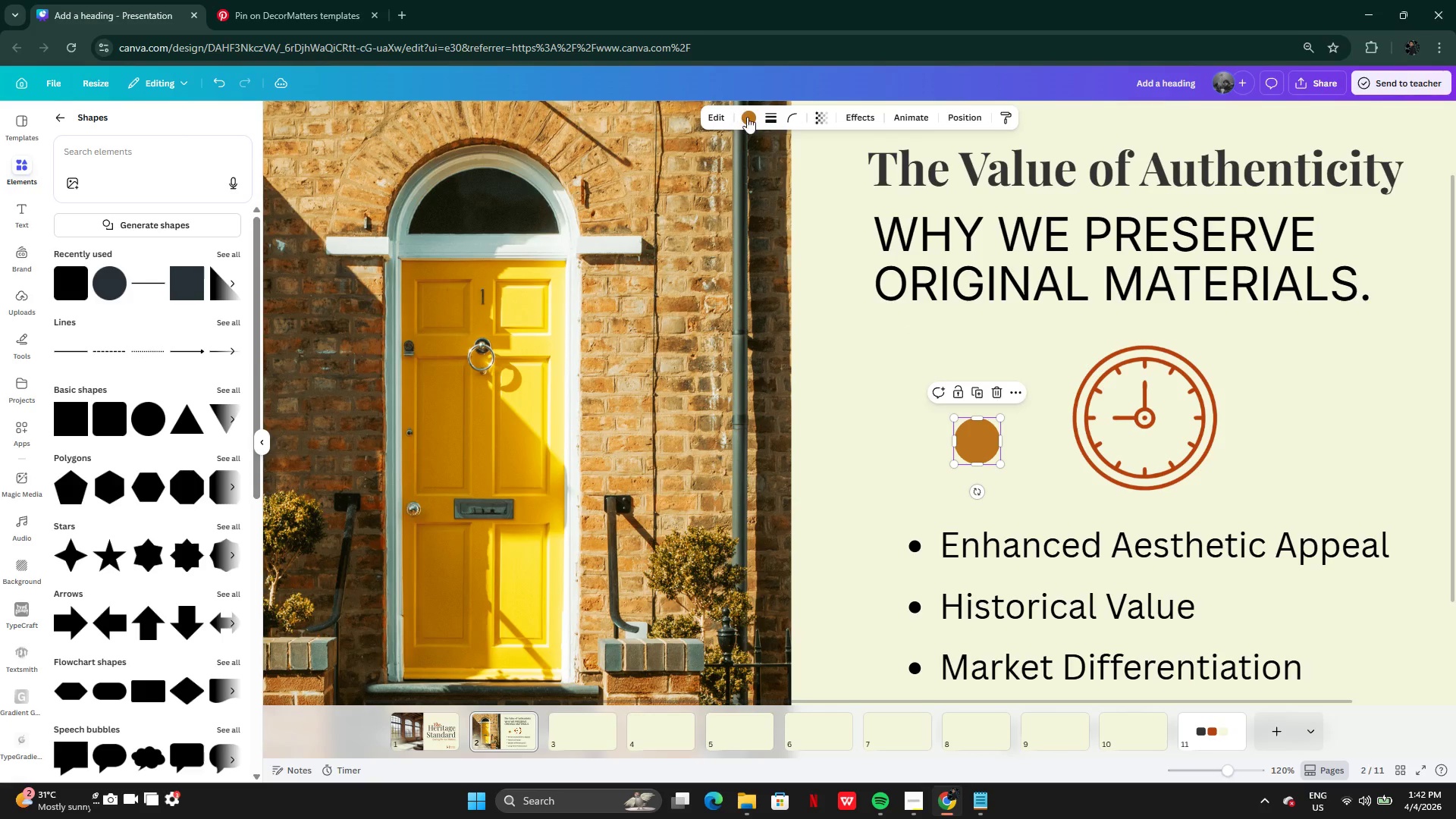 
left_click([748, 119])
 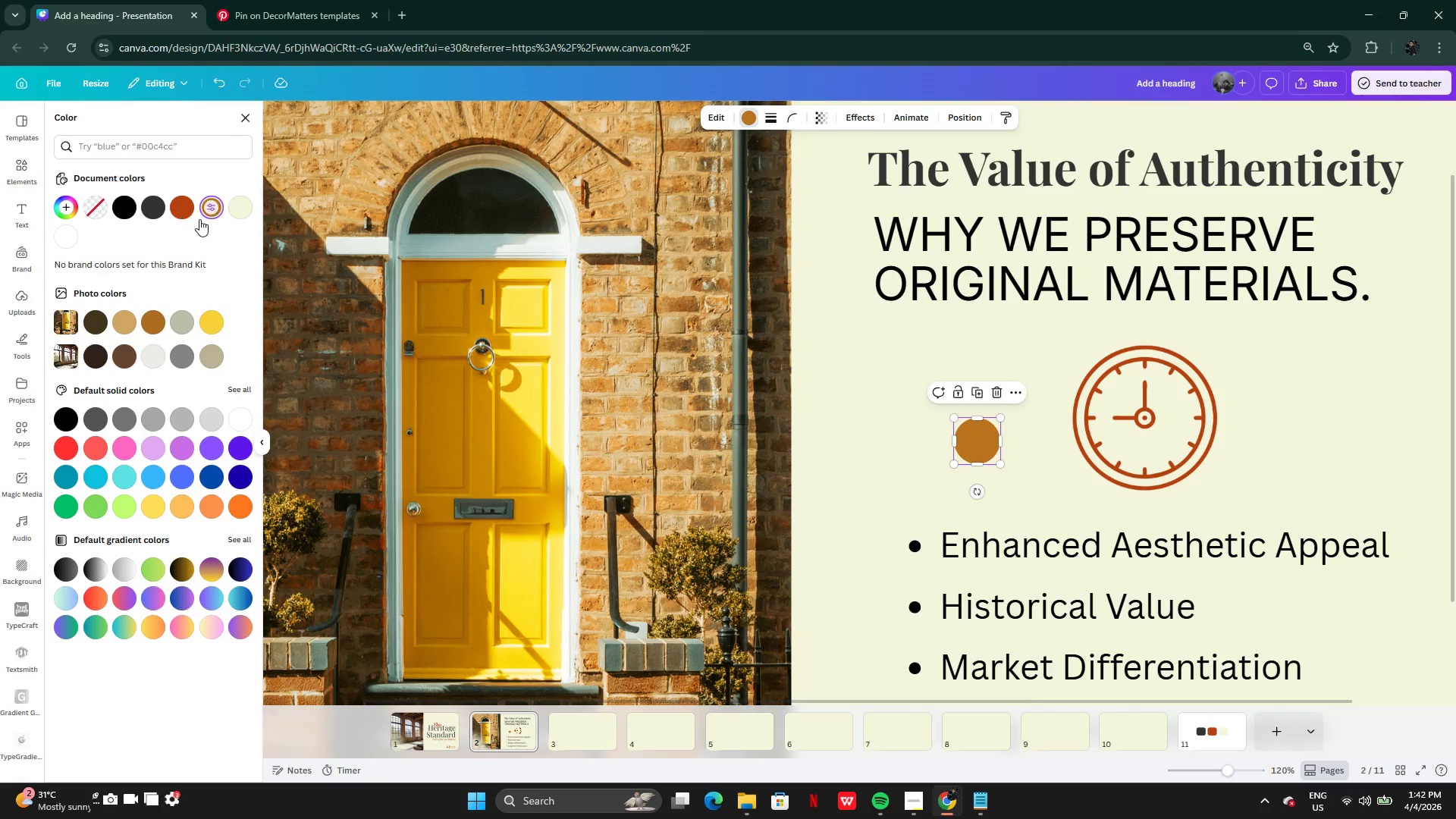 
left_click([188, 206])
 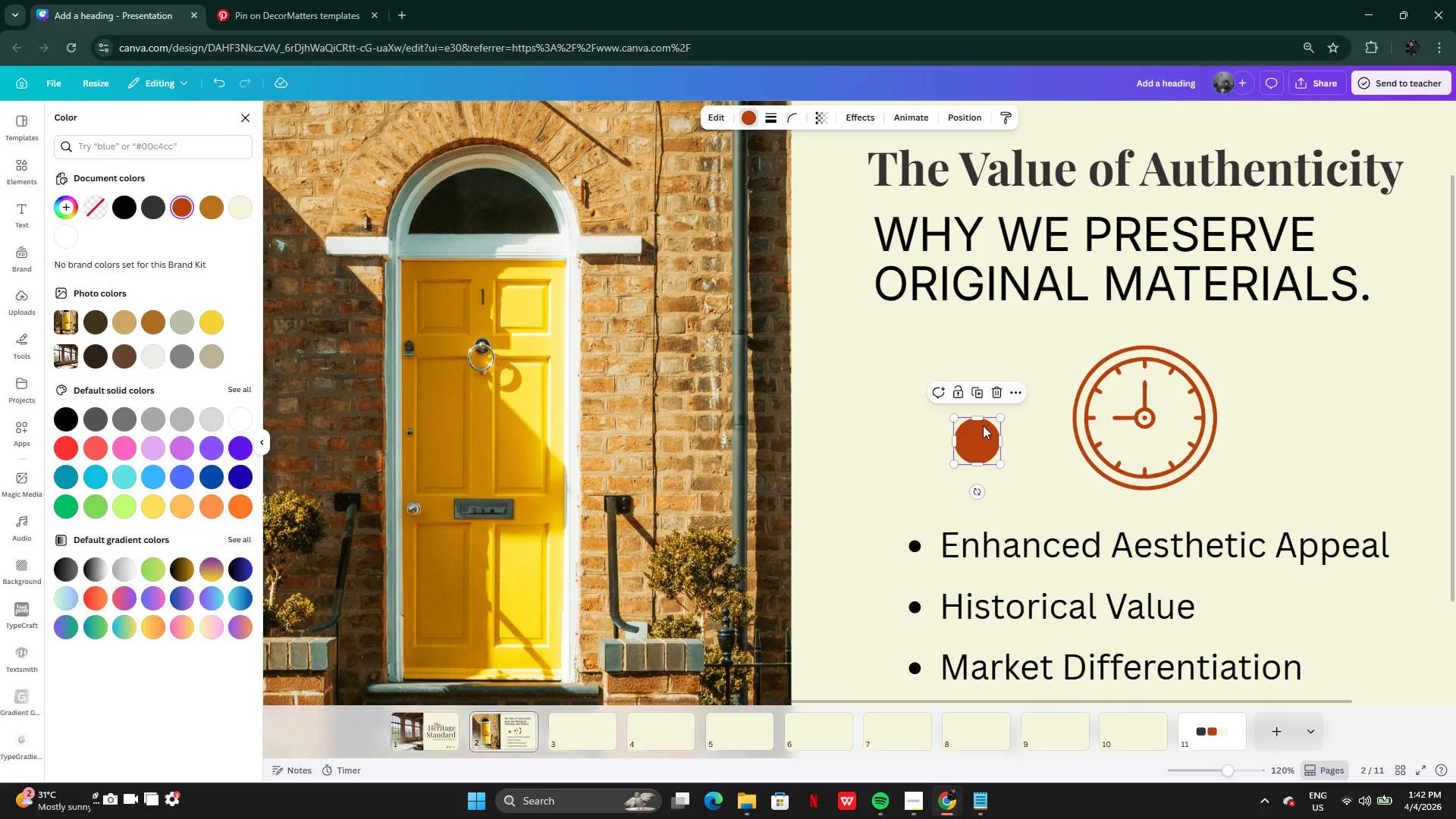 
left_click_drag(start_coordinate=[981, 435], to_coordinate=[897, 535])
 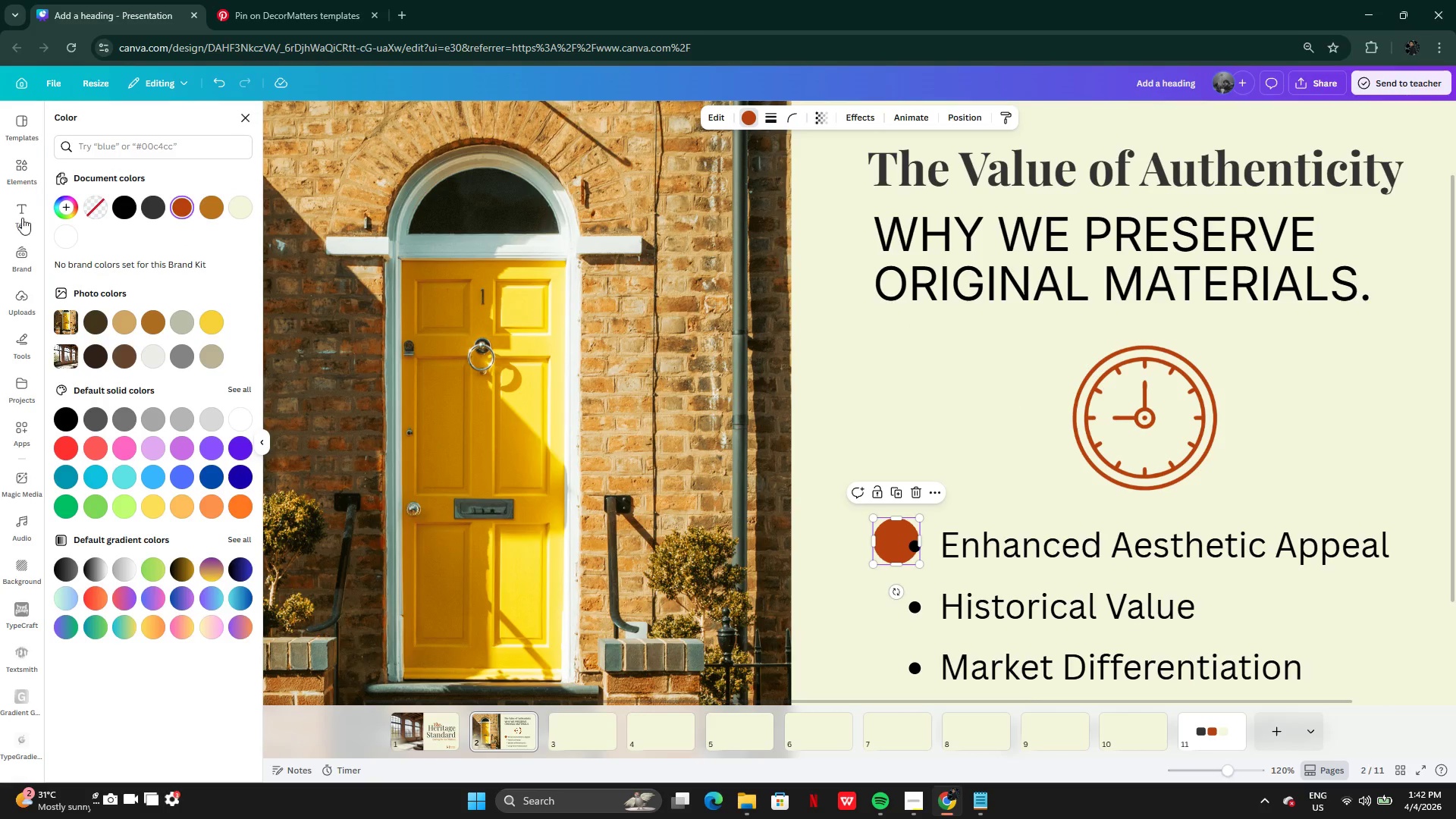 
left_click([60, 208])
 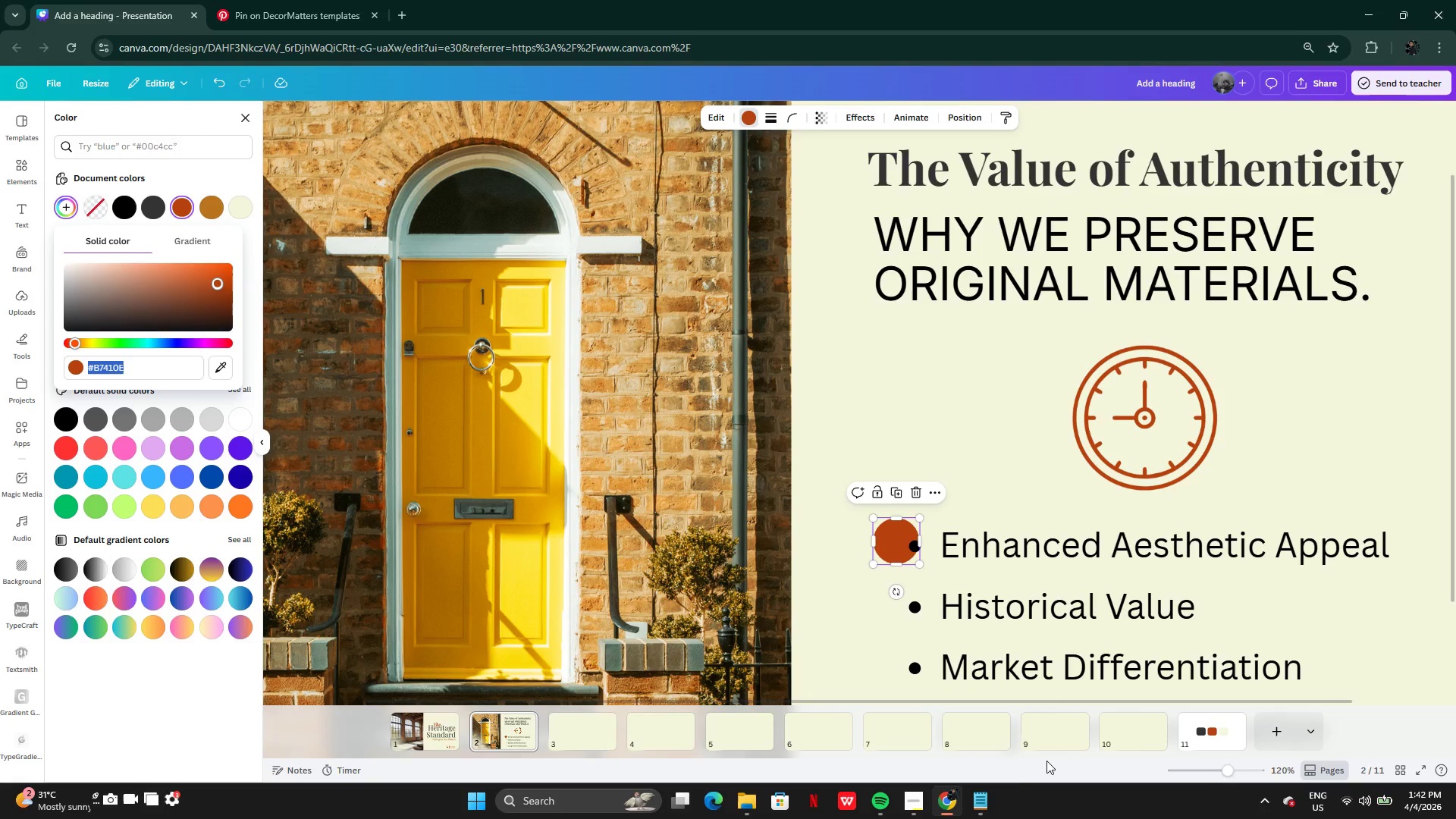 
left_click([908, 798])